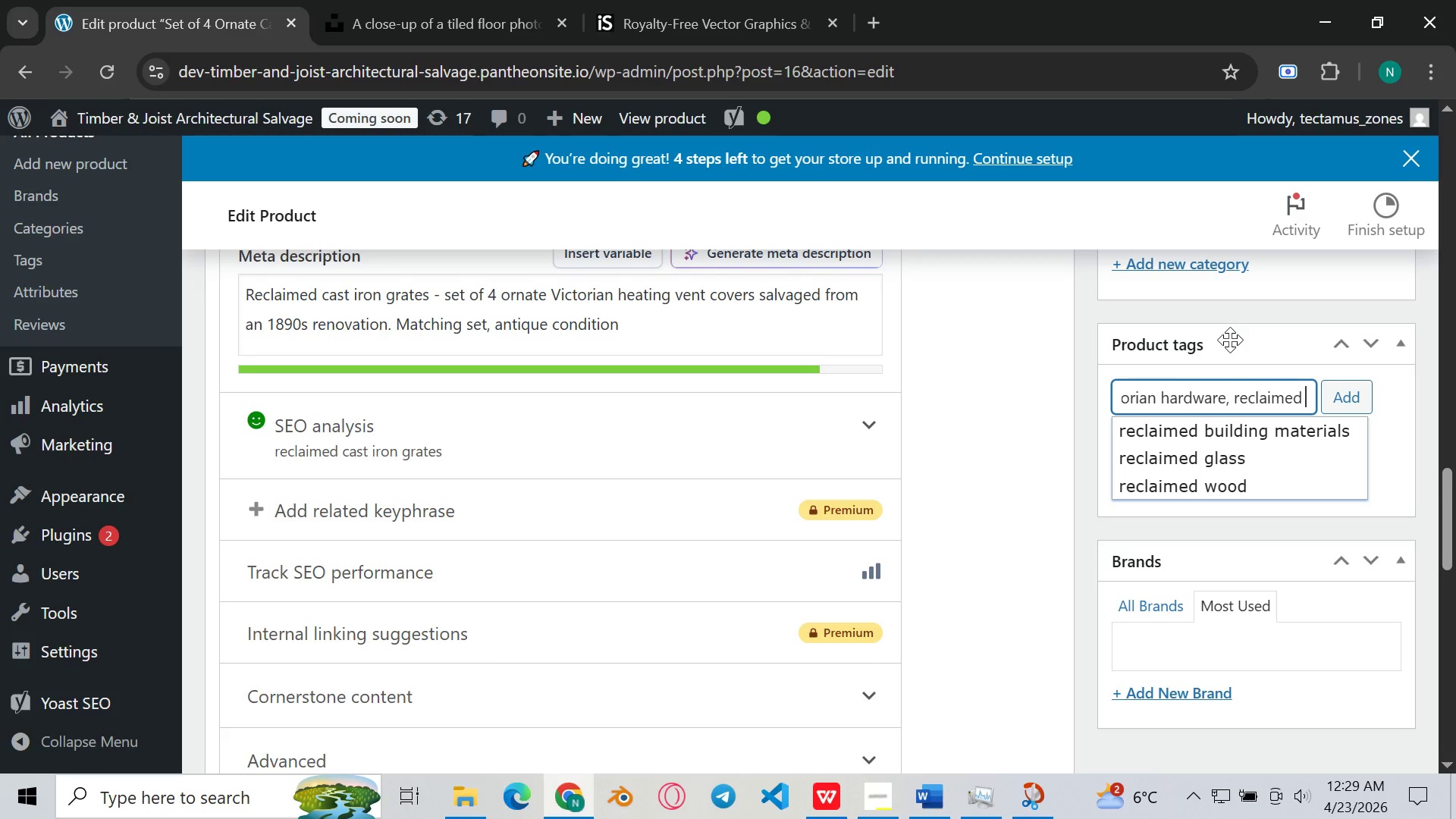 
type(iron eron)
key(Backspace)
key(Backspace)
key(Backspace)
key(Backspace)
key(Backspace)
type(, an)
 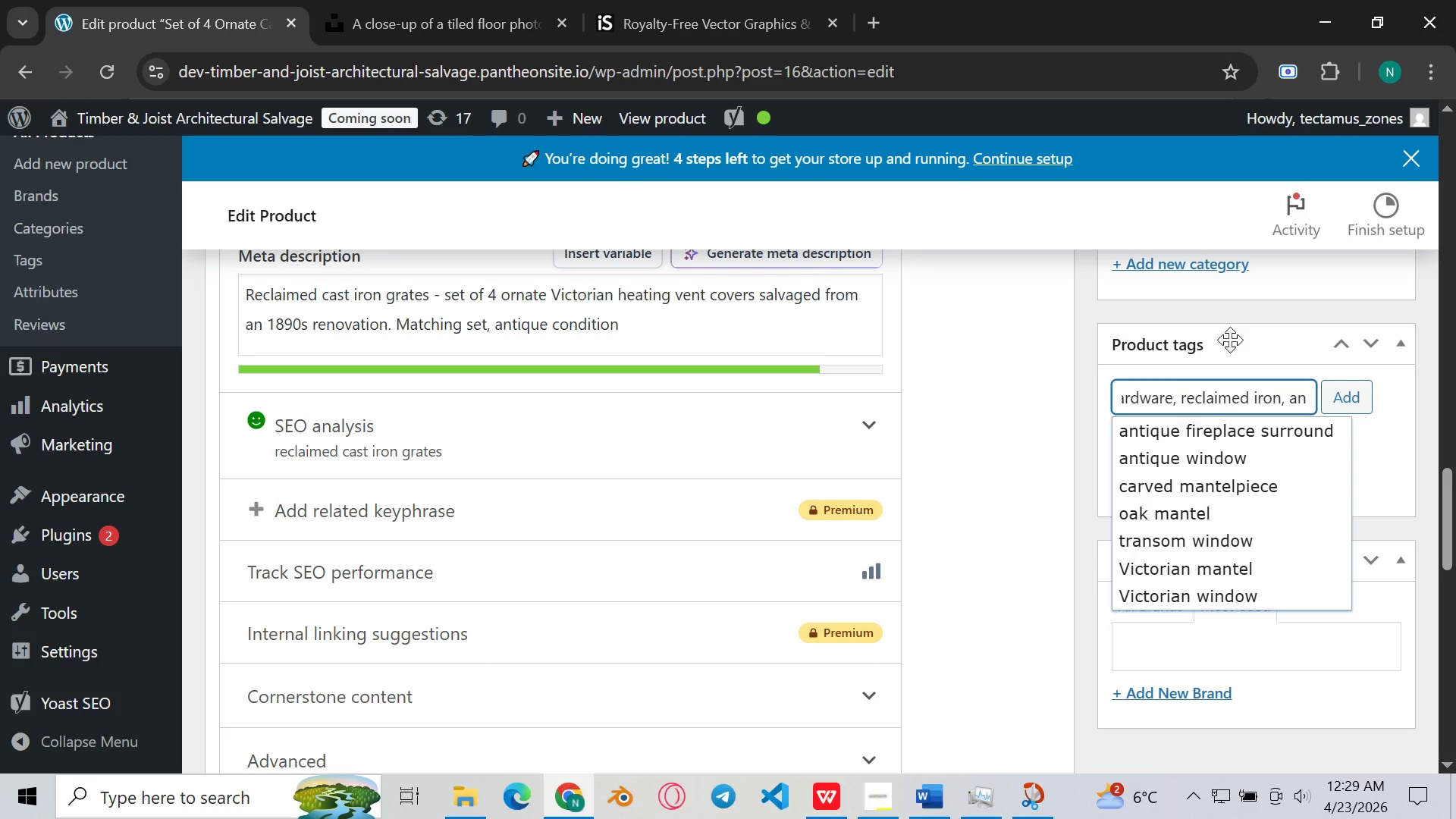 
key(T)
 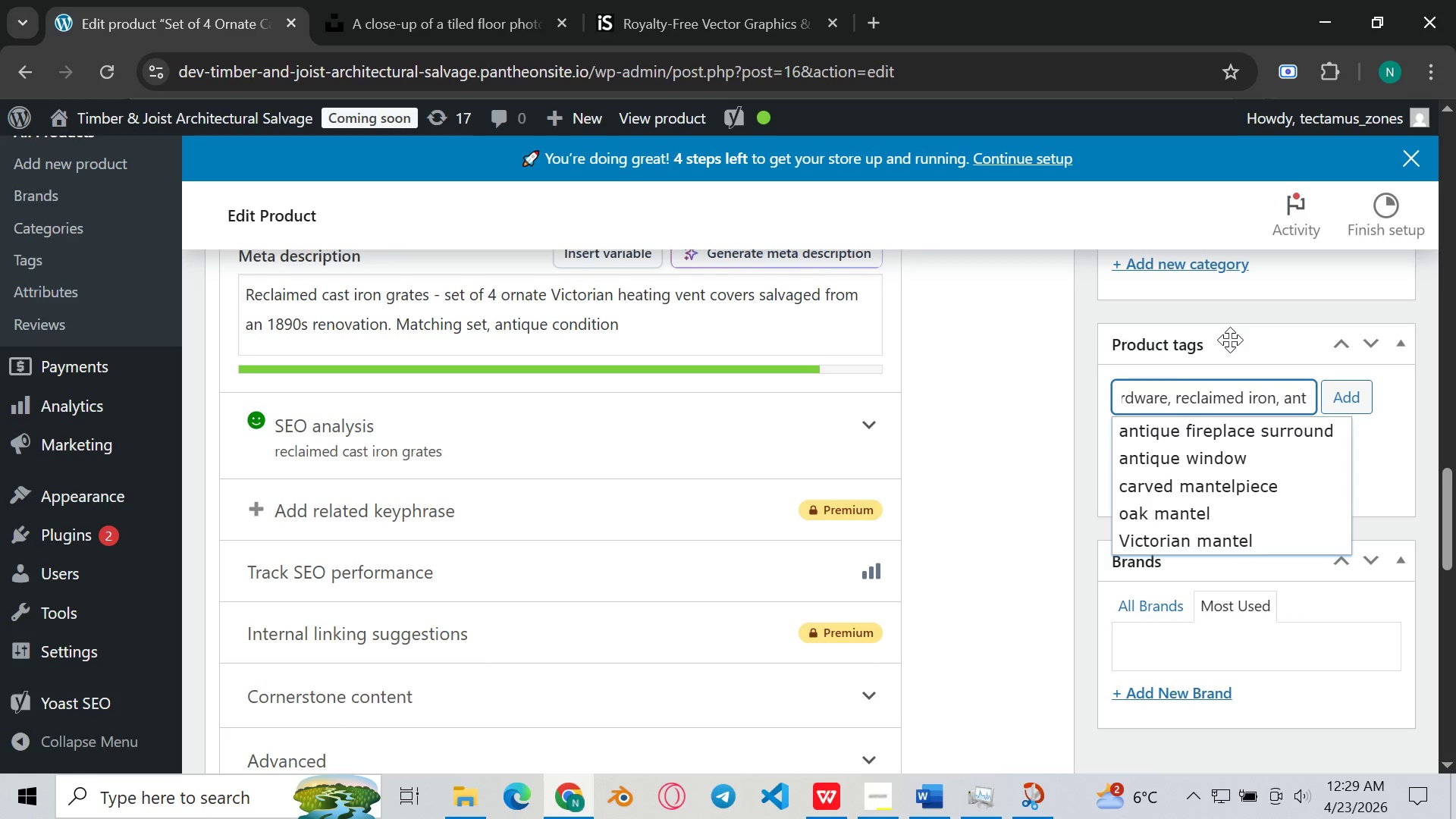 
type(ique)
 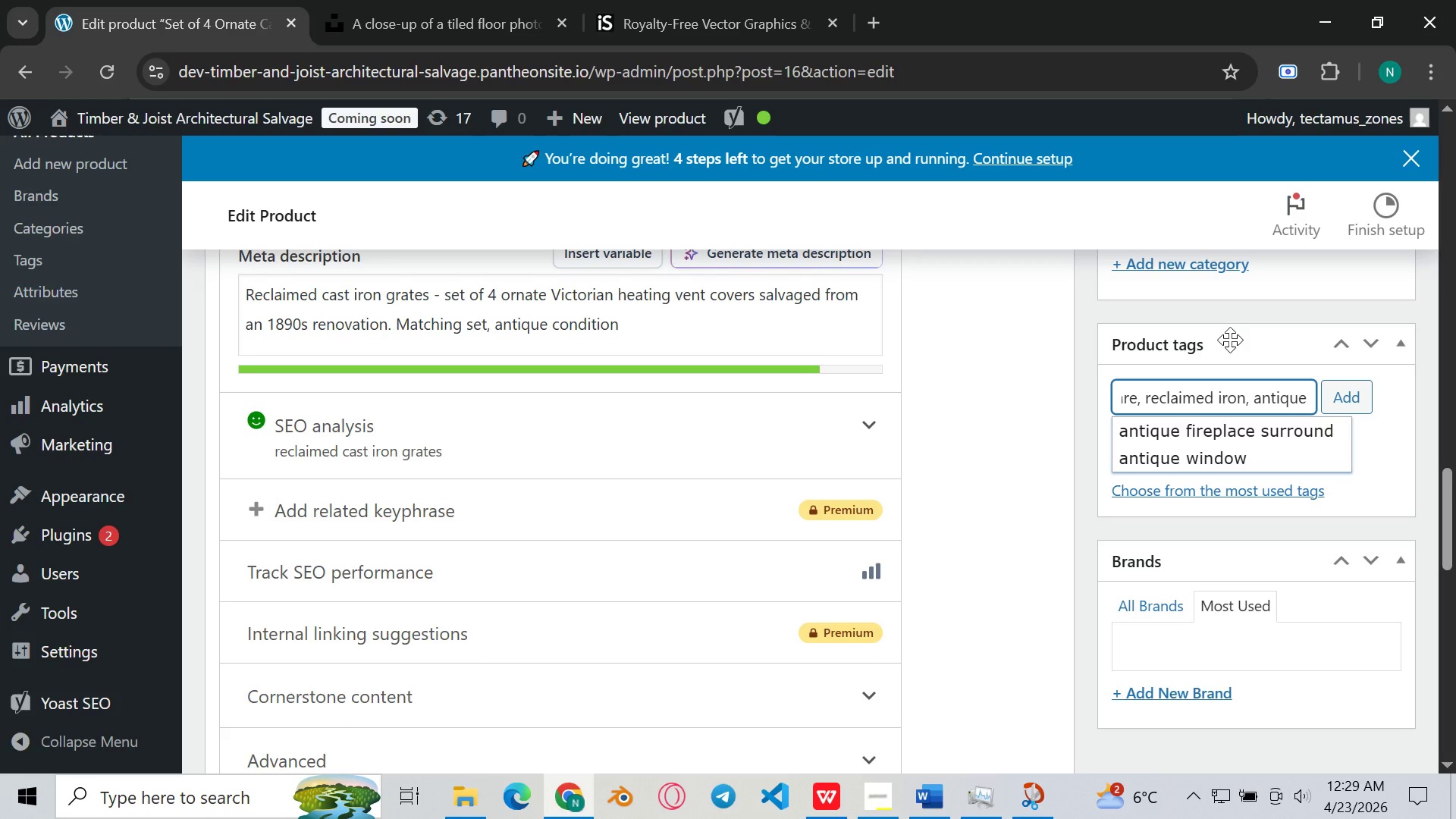 
wait(6.5)
 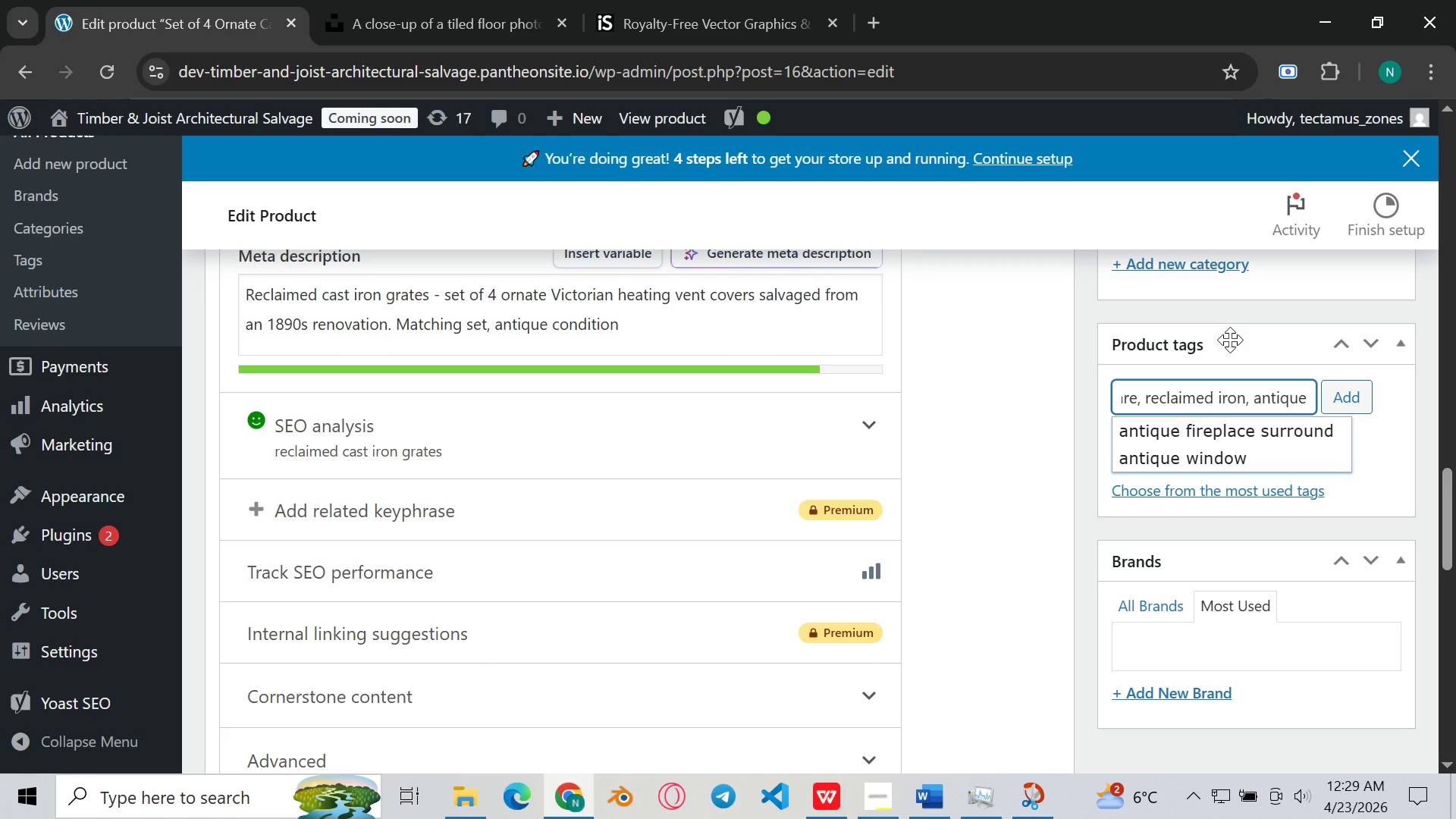 
type(floor, )
 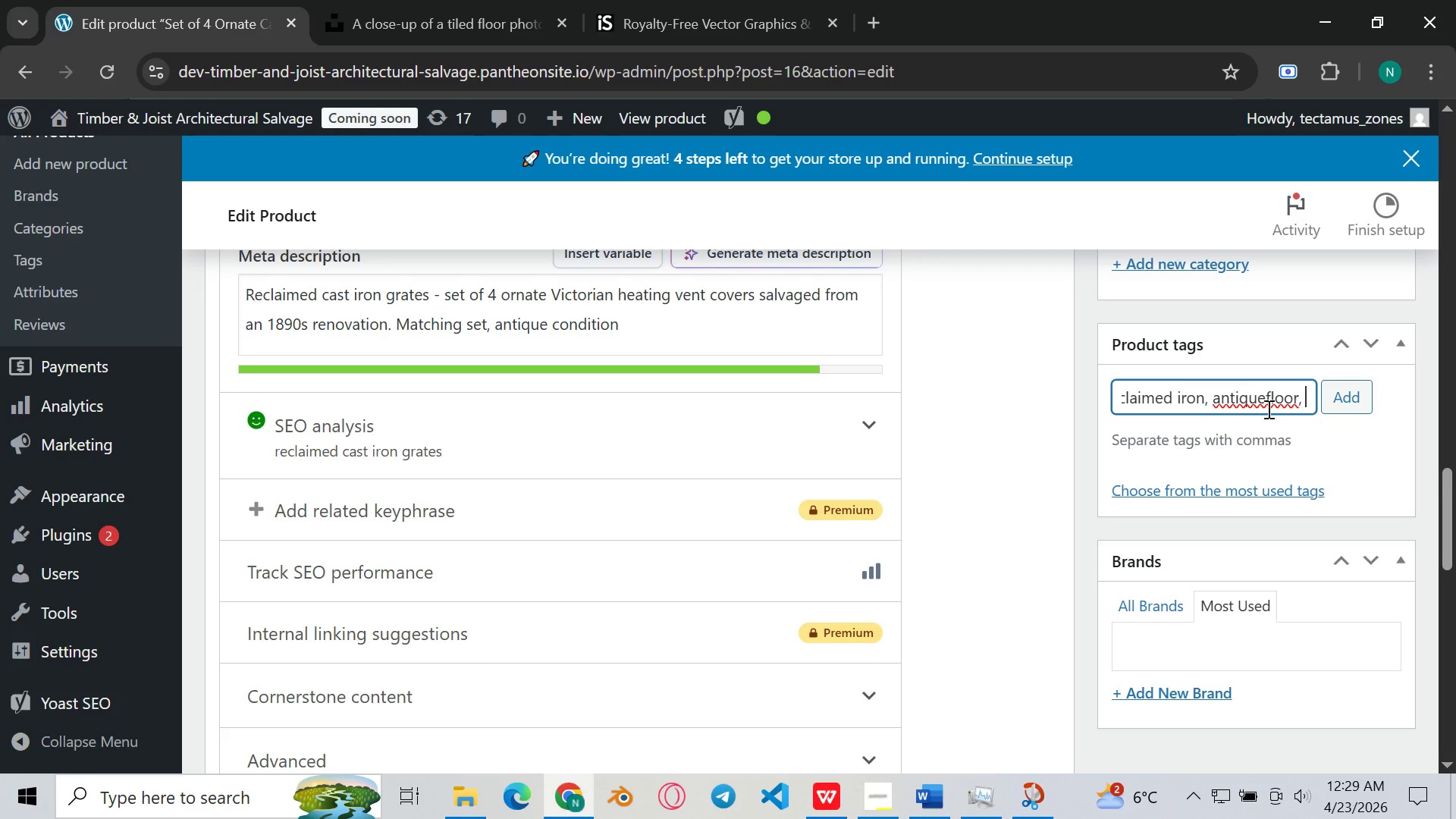 
left_click([1261, 389])
 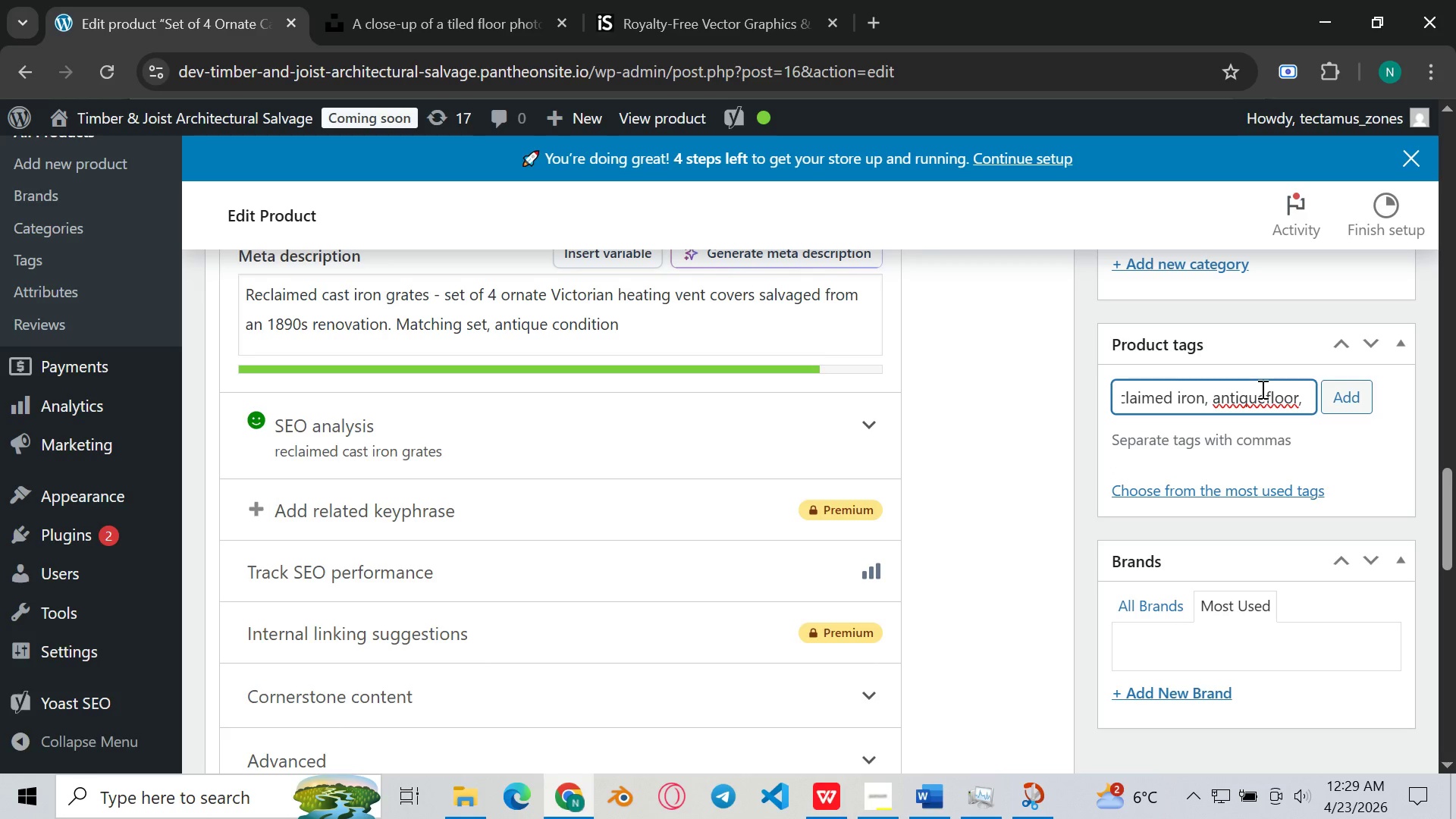 
key(ArrowRight)
 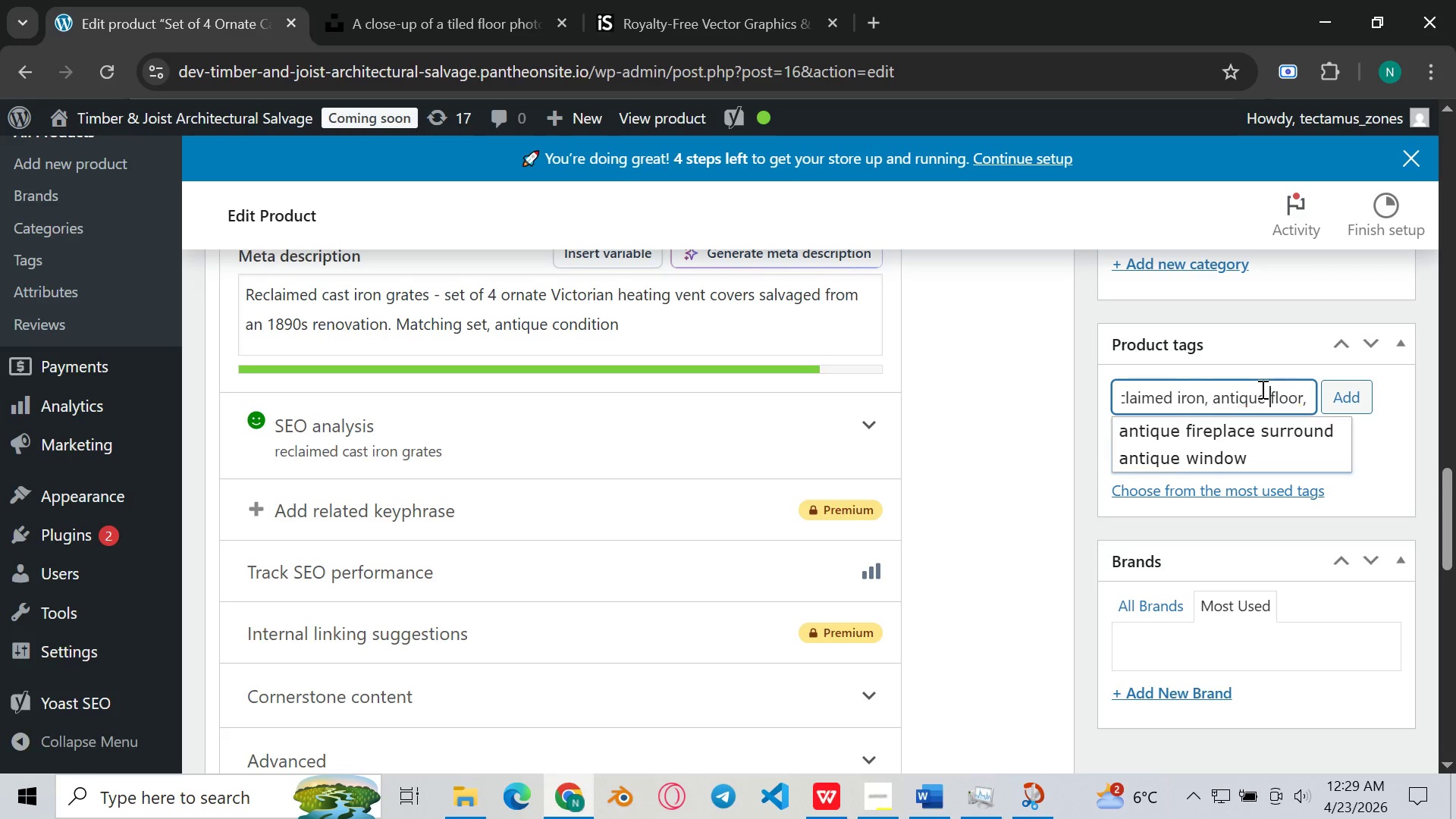 
key(Space)
 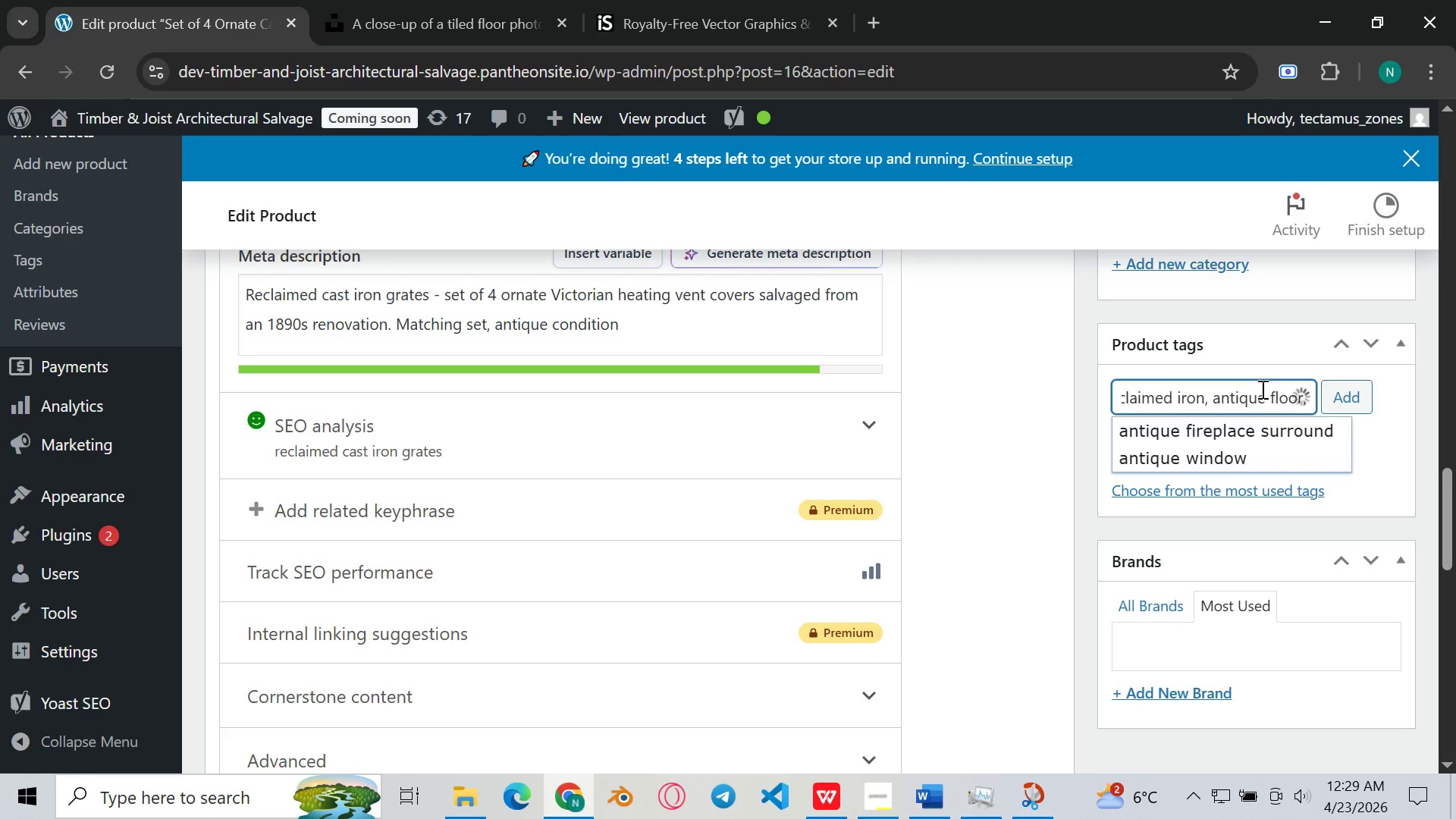 
hold_key(key=ArrowRight, duration=0.73)
 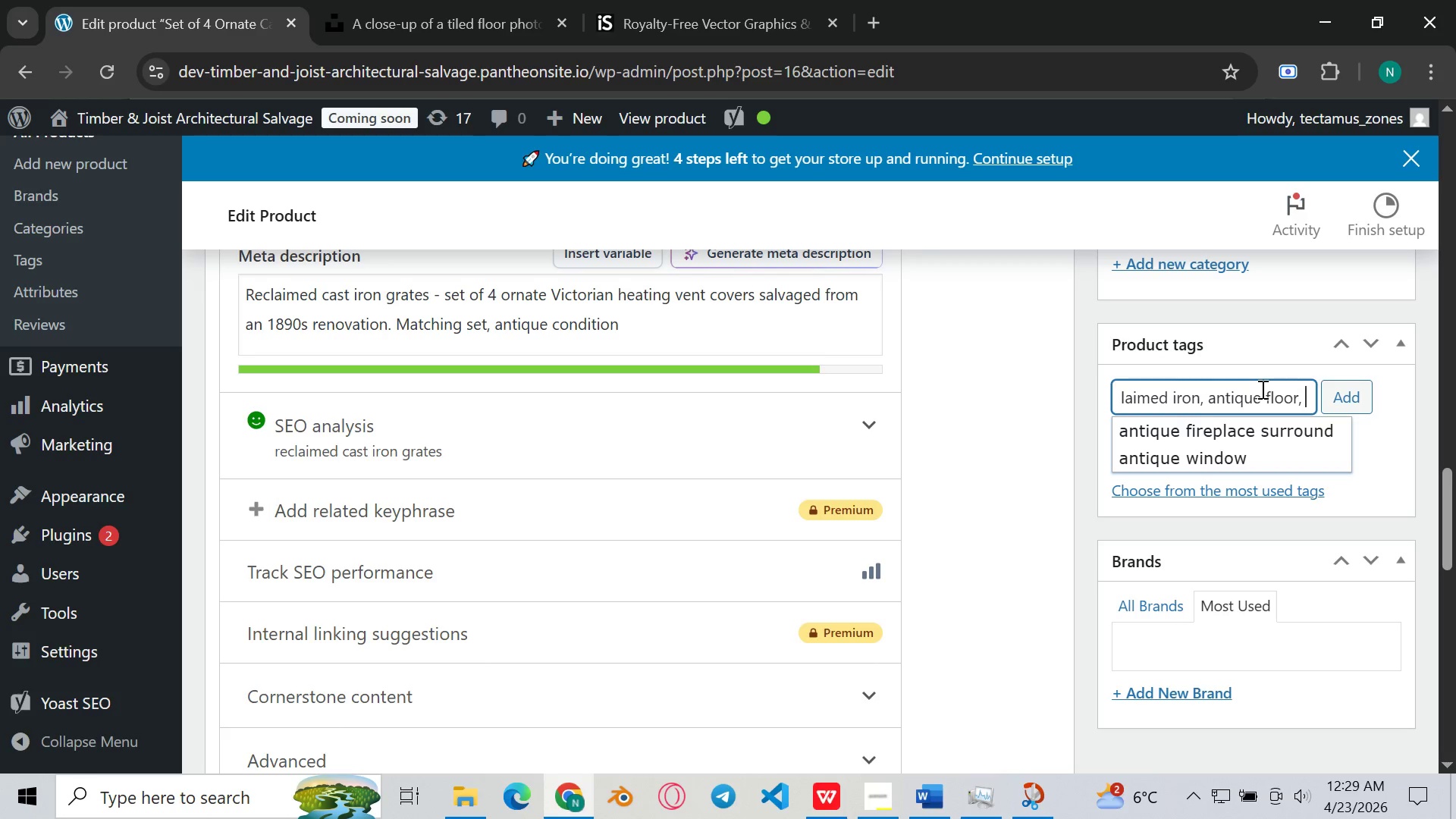 
type(vent )
key(Backspace)
type(, architectural salvage )
key(Backspace)
type(, onr)
key(Backspace)
 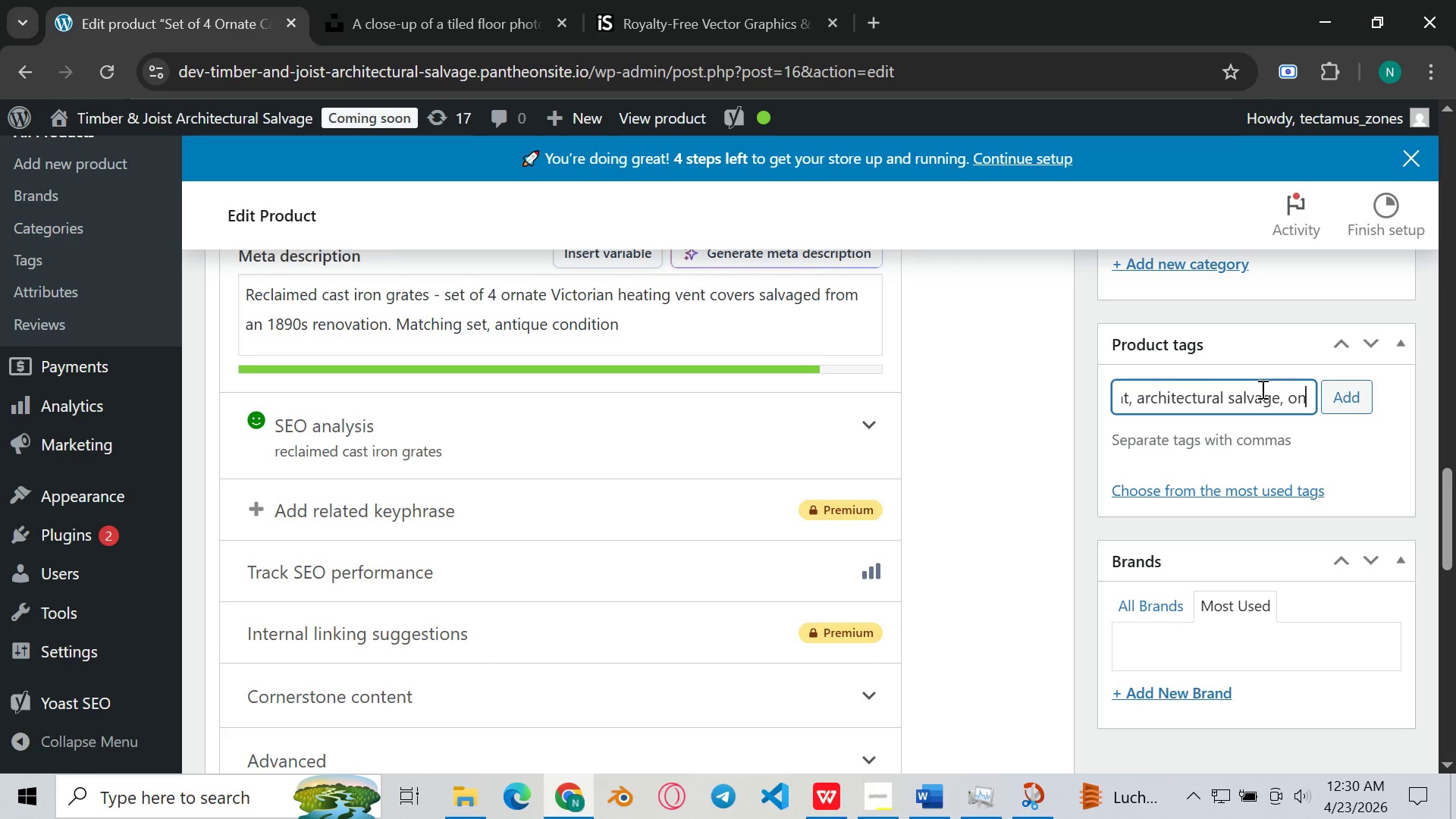 
key(Backspace)
type(rnate)
 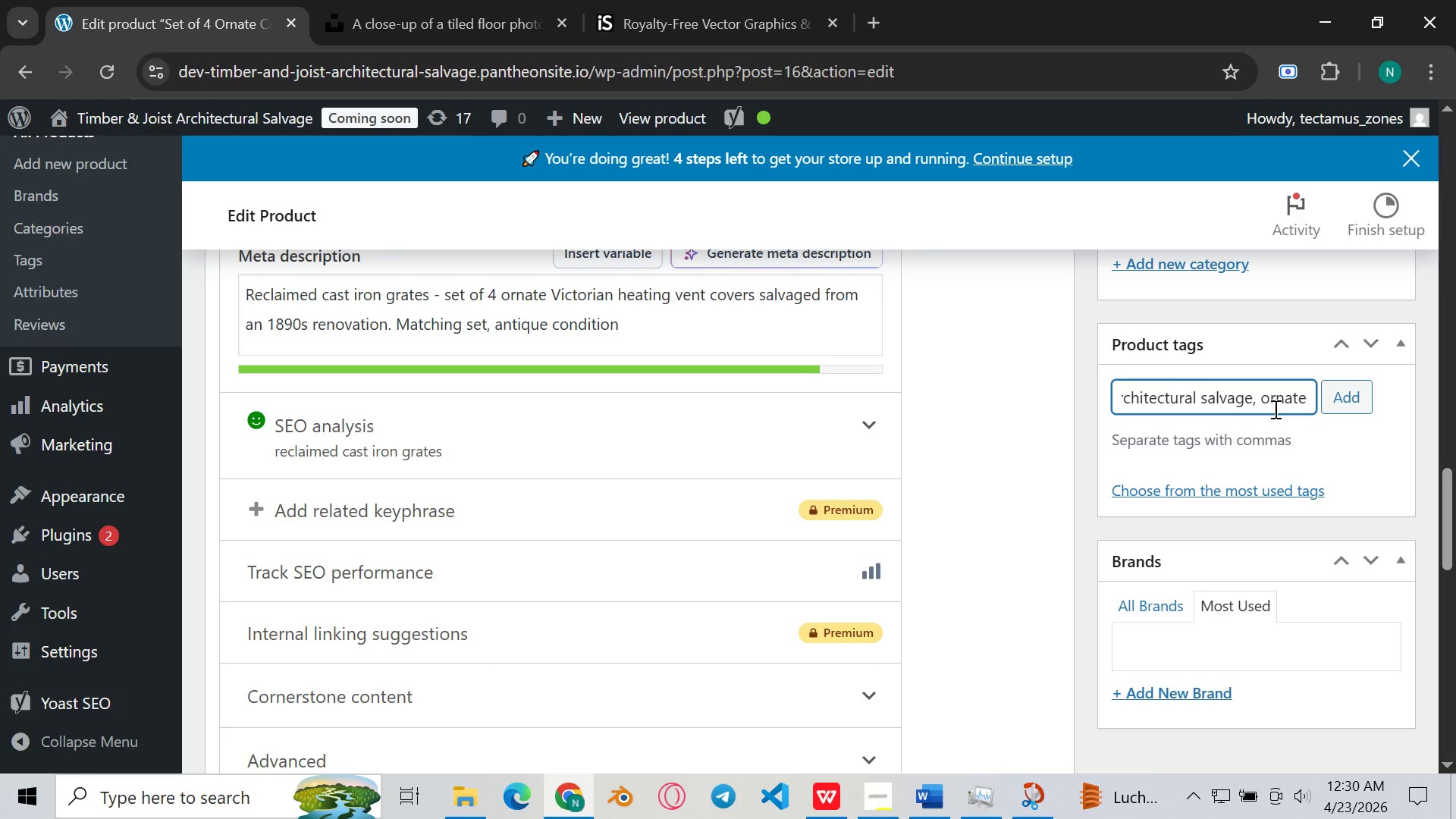 
type( gr)
 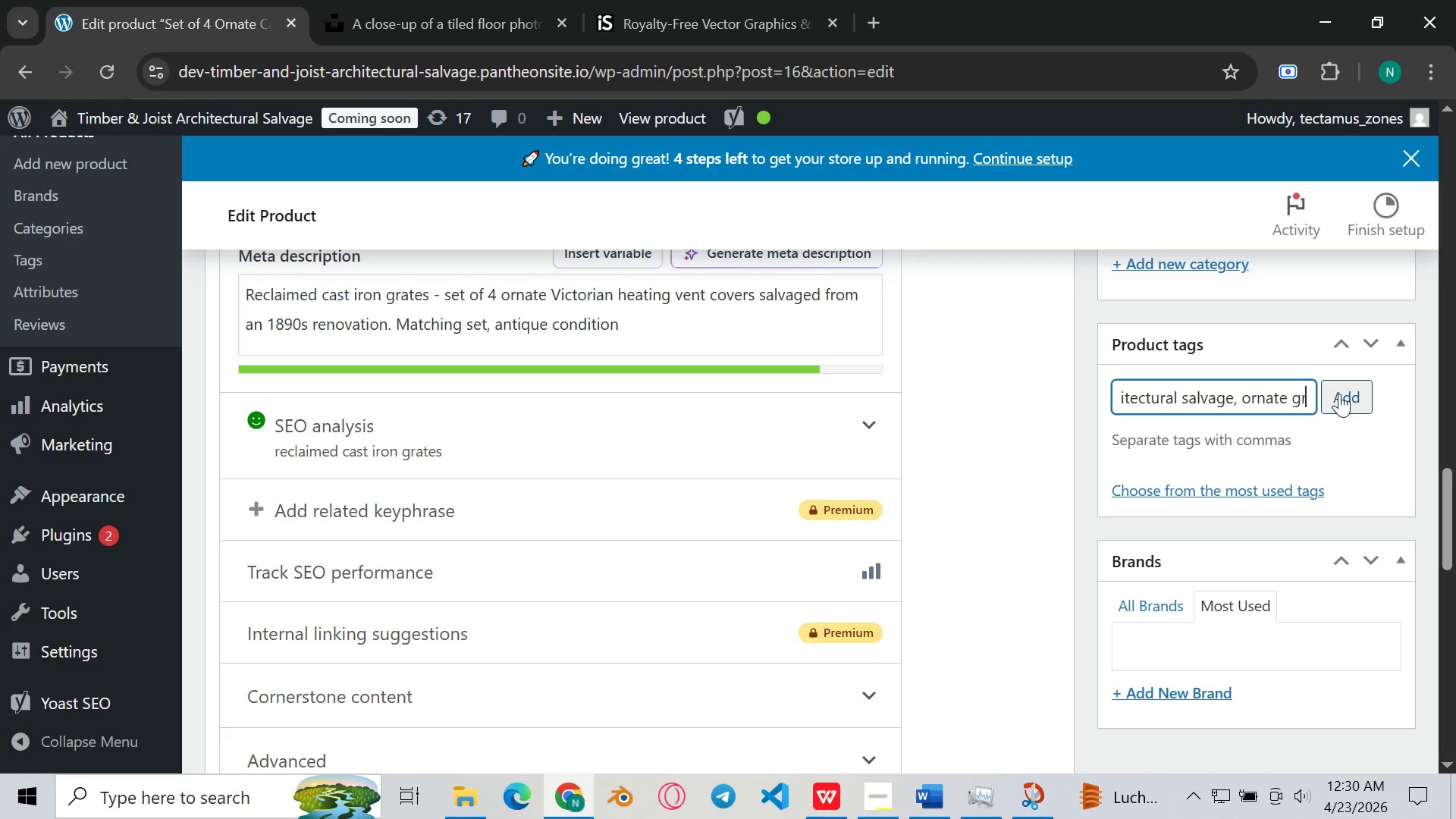 
type(ate, reclaimed heating grate)
 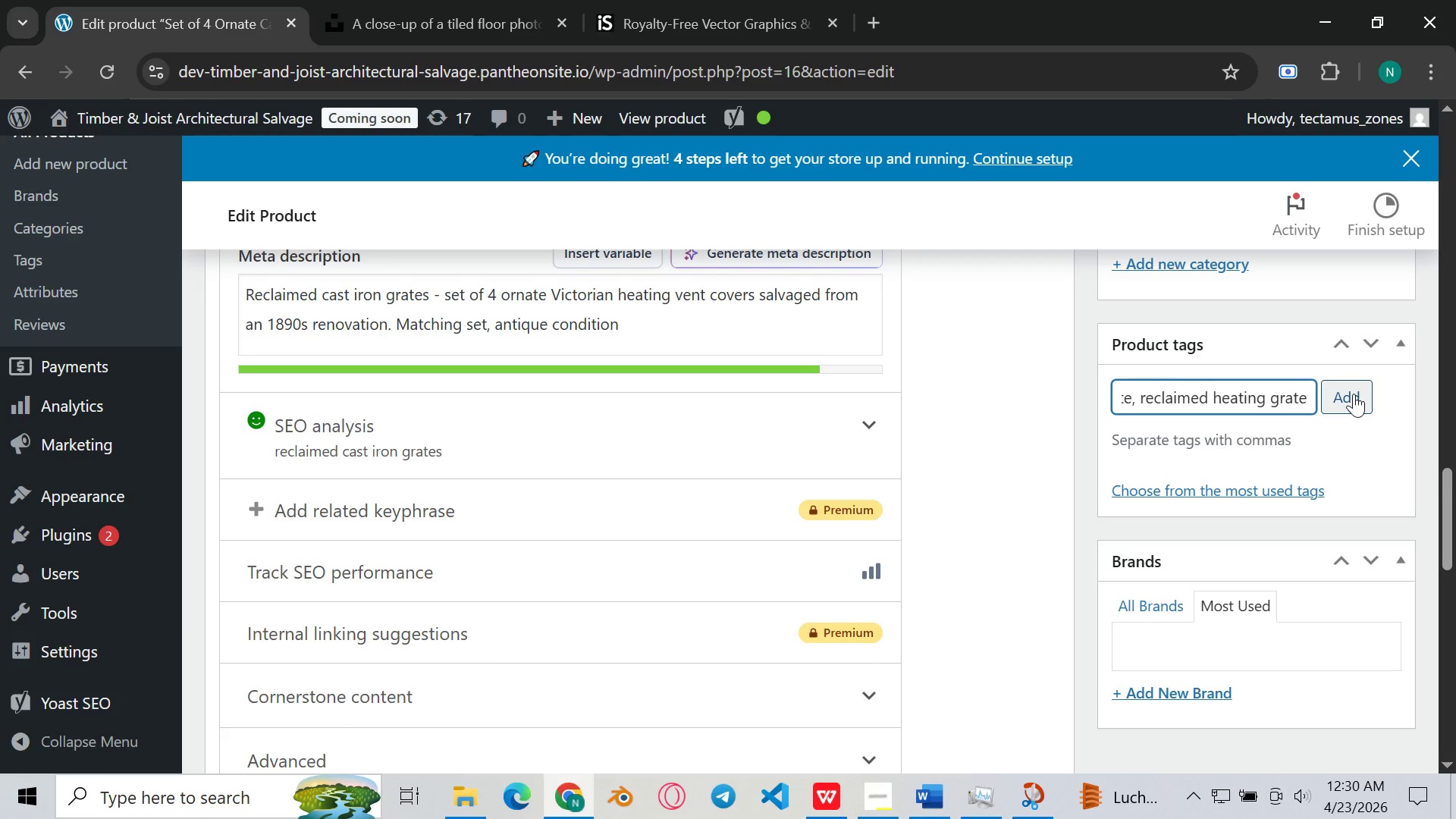 
left_click([1354, 394])
 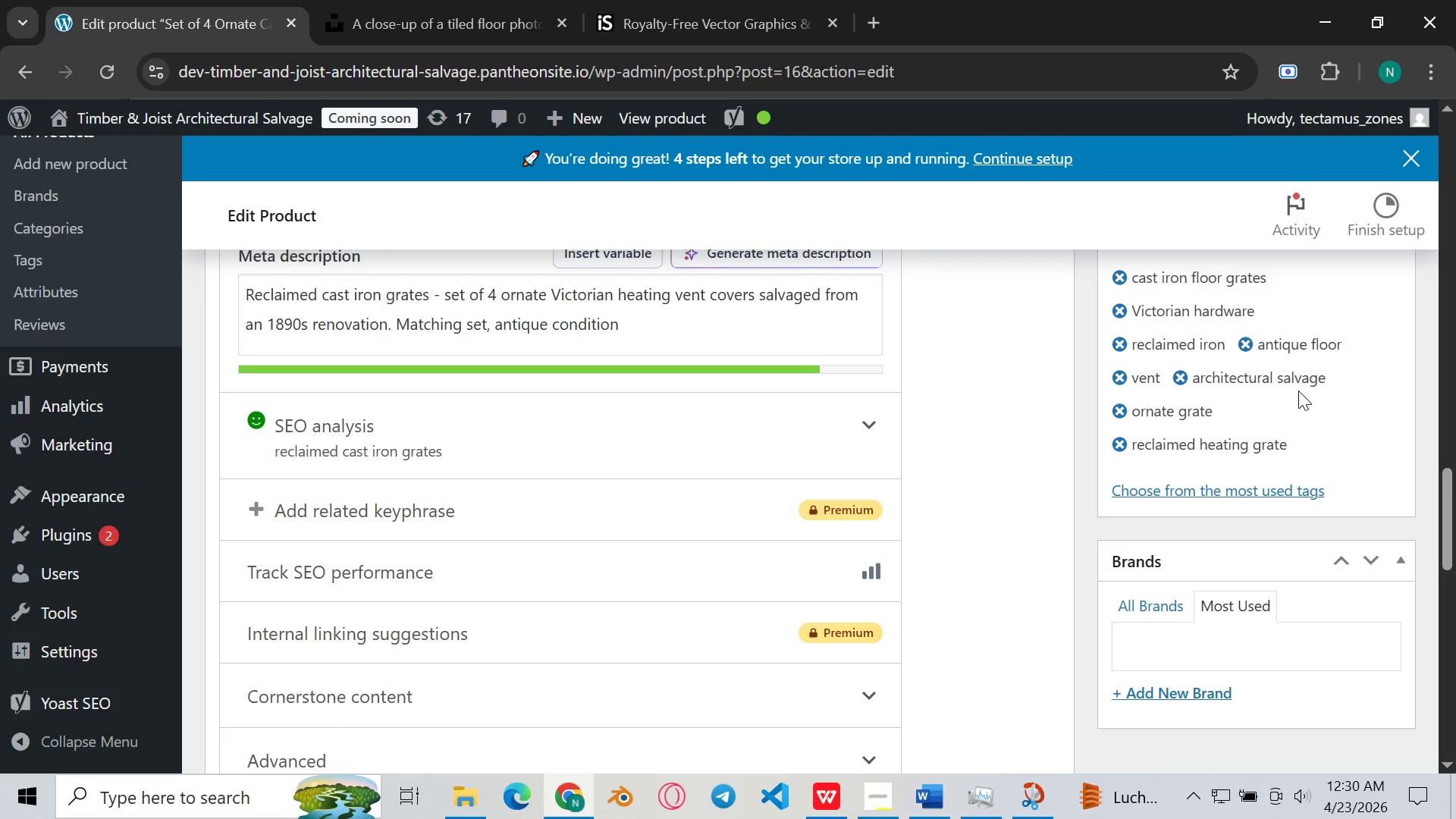 
wait(10.76)
 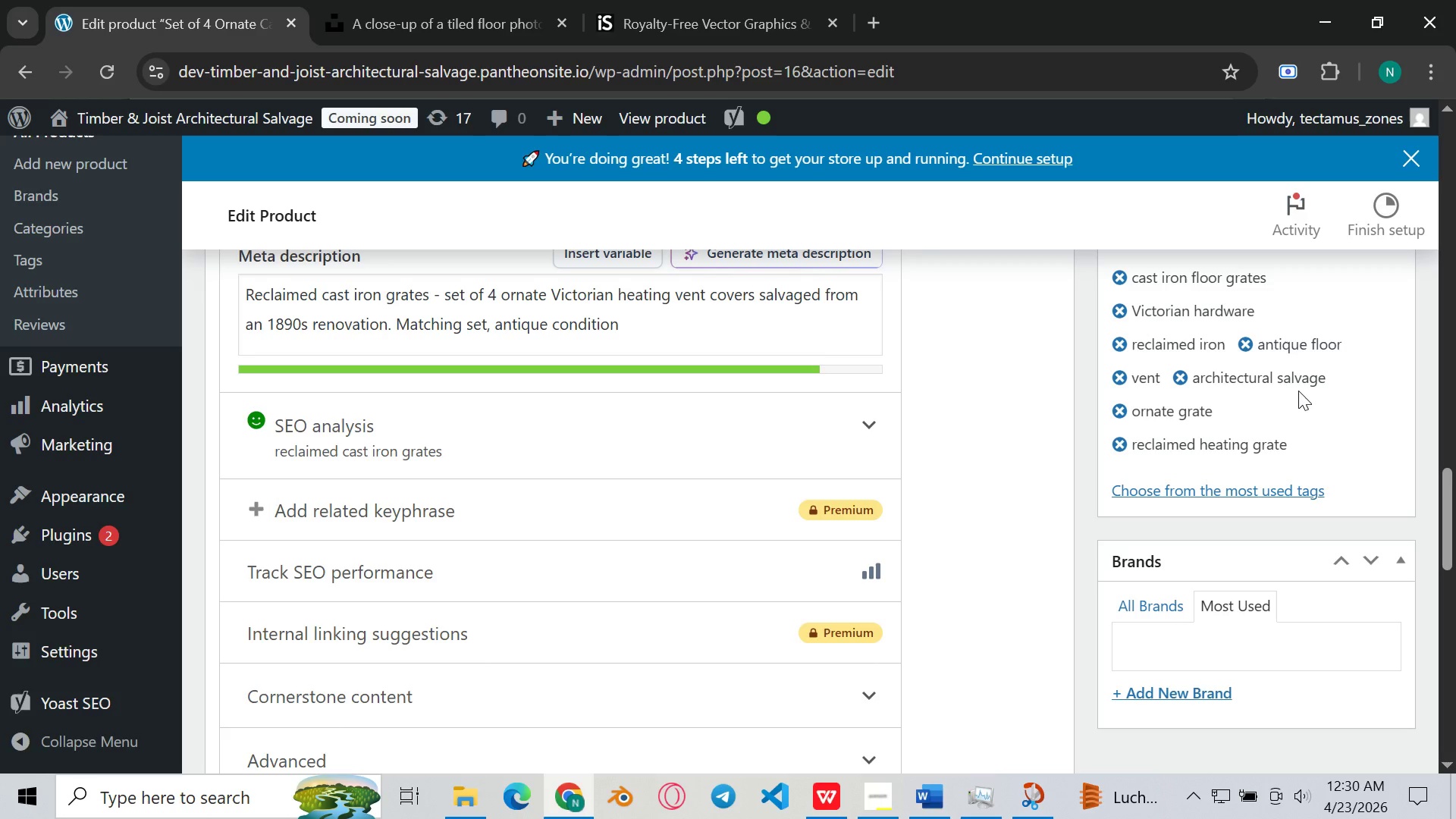 
mouse_move([1244, 349])
 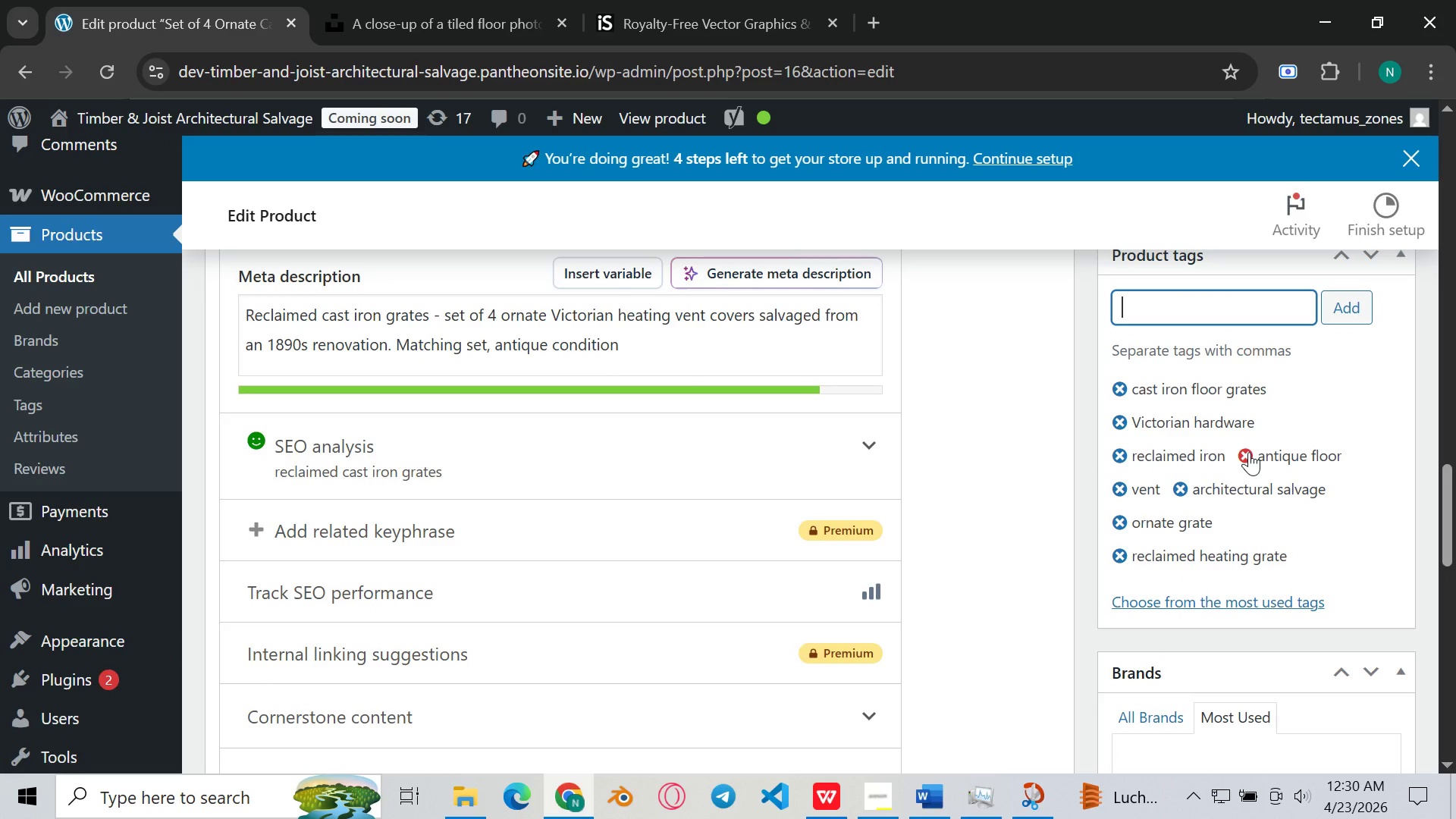 
left_click([1249, 452])
 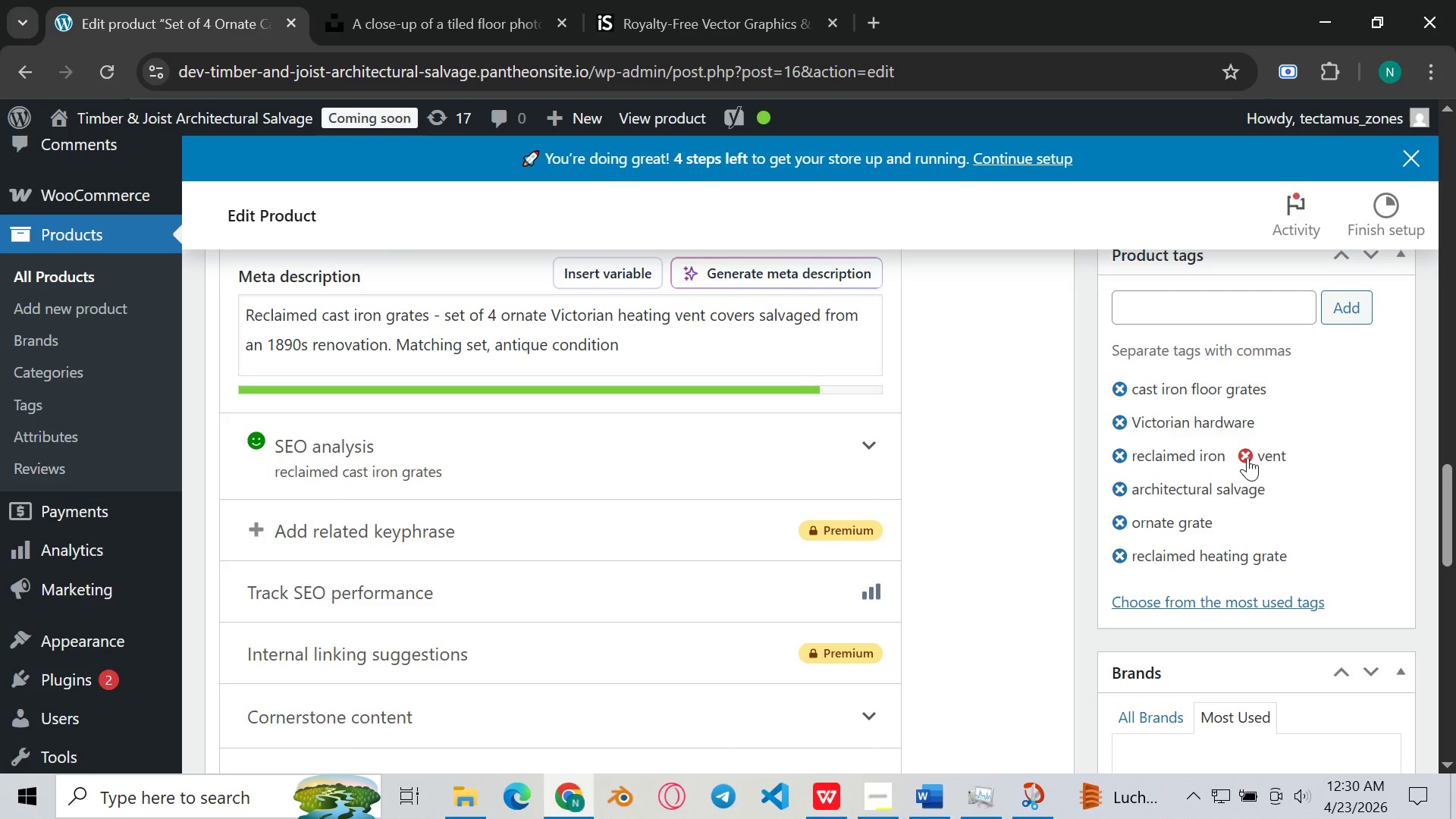 
left_click([1247, 457])
 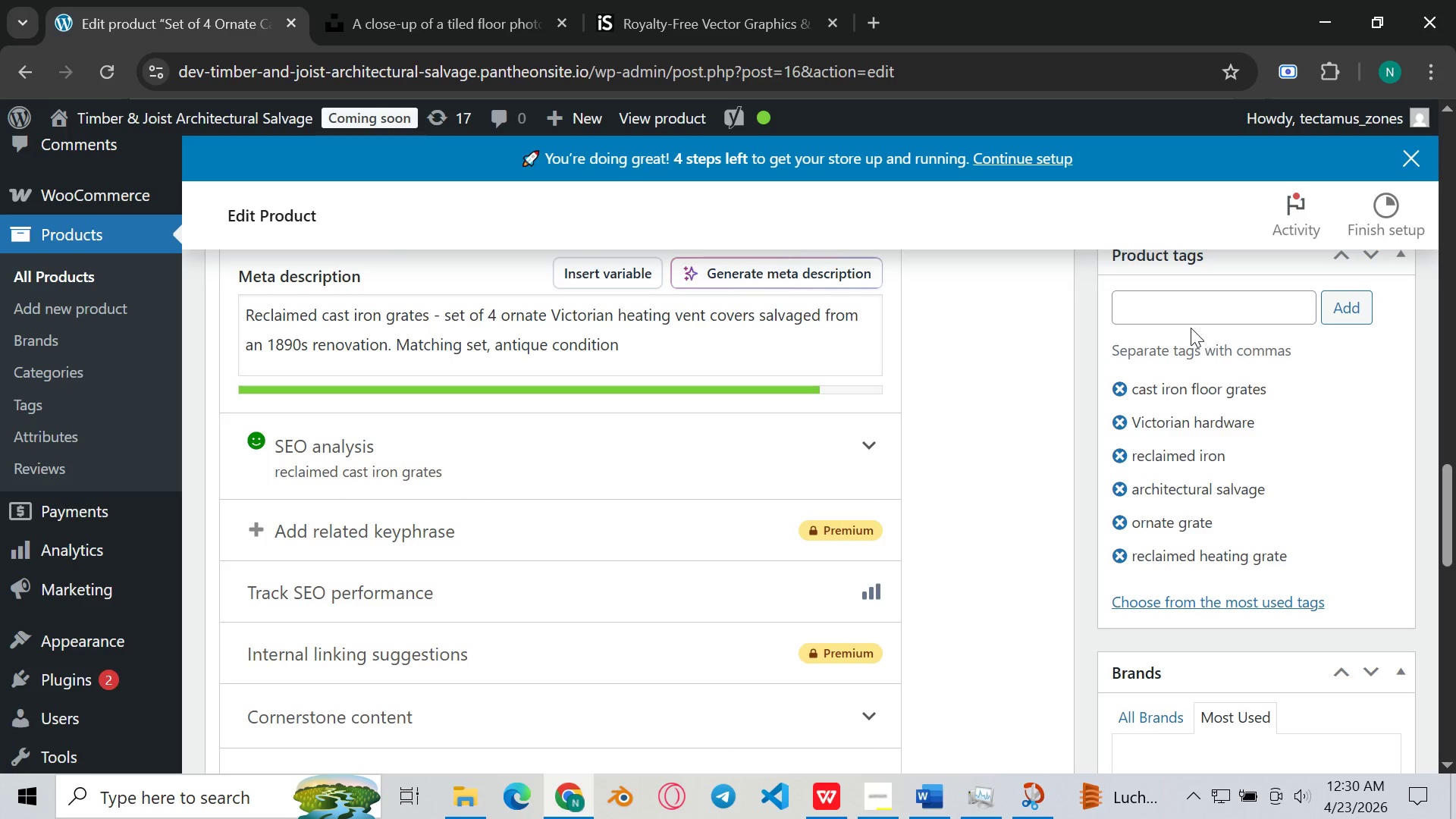 
left_click([1185, 315])
 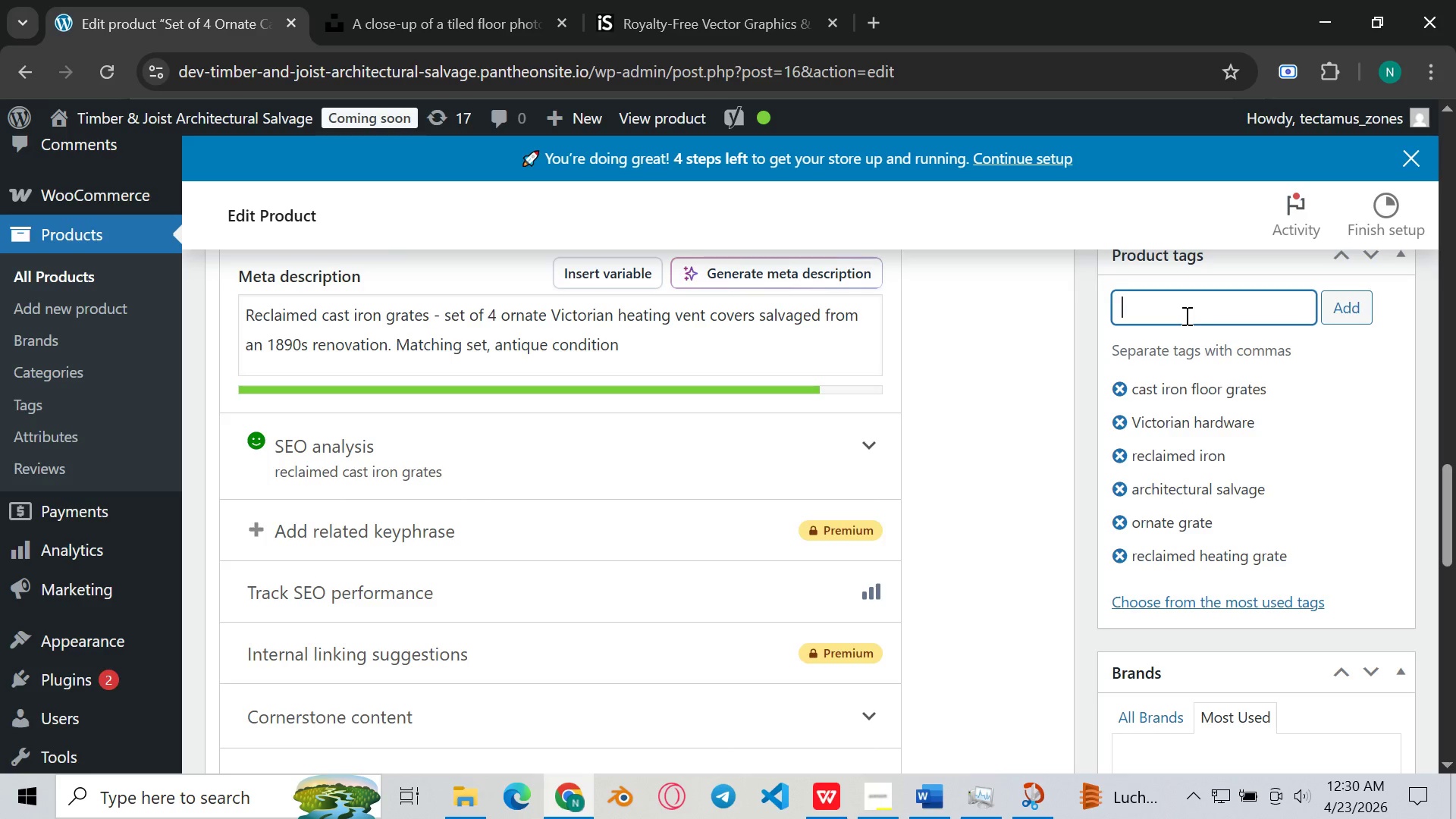 
type(antique floor vent)
 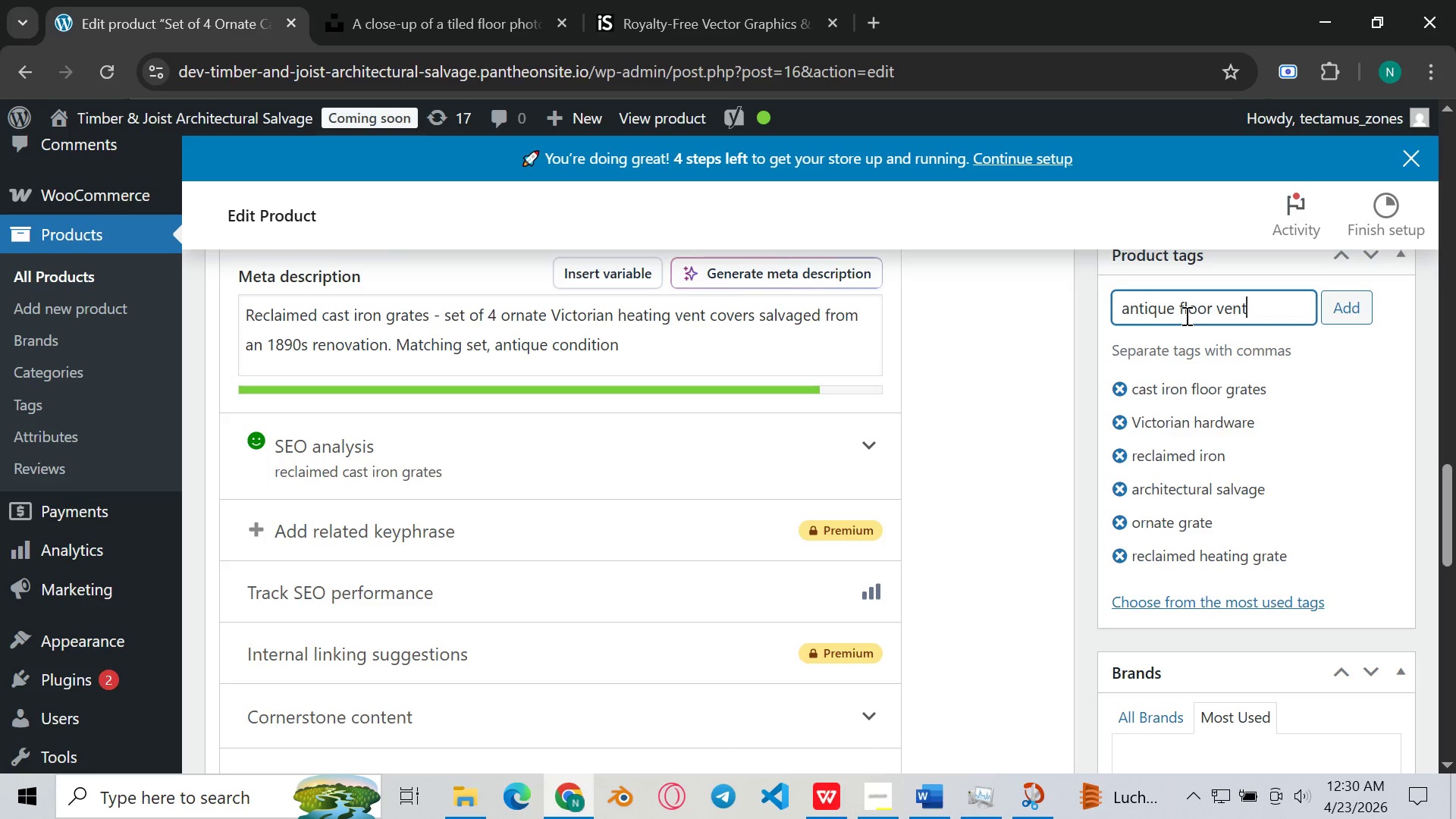 
key(Enter)
 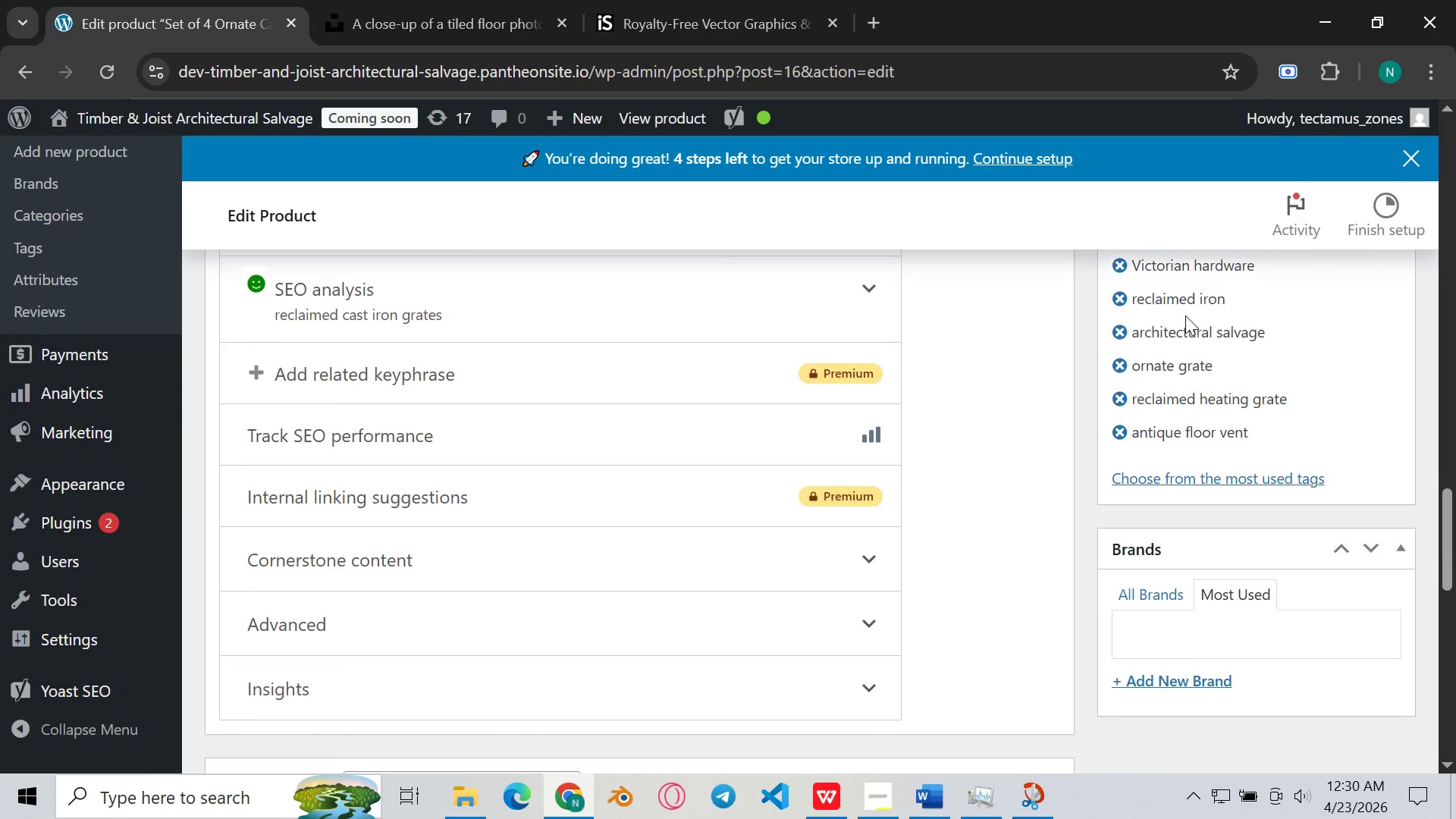 
wait(10.22)
 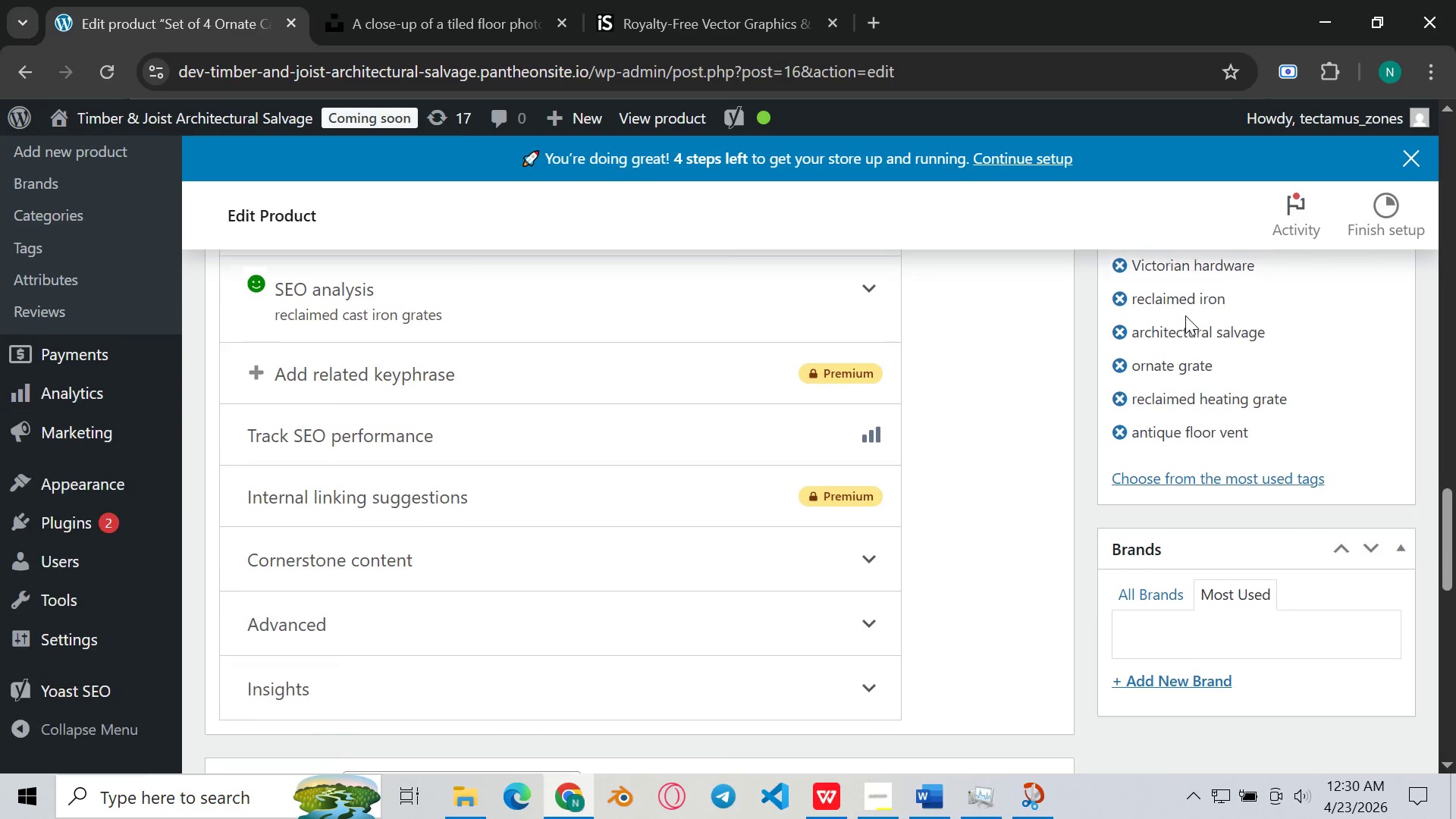 
left_click([1150, 494])
 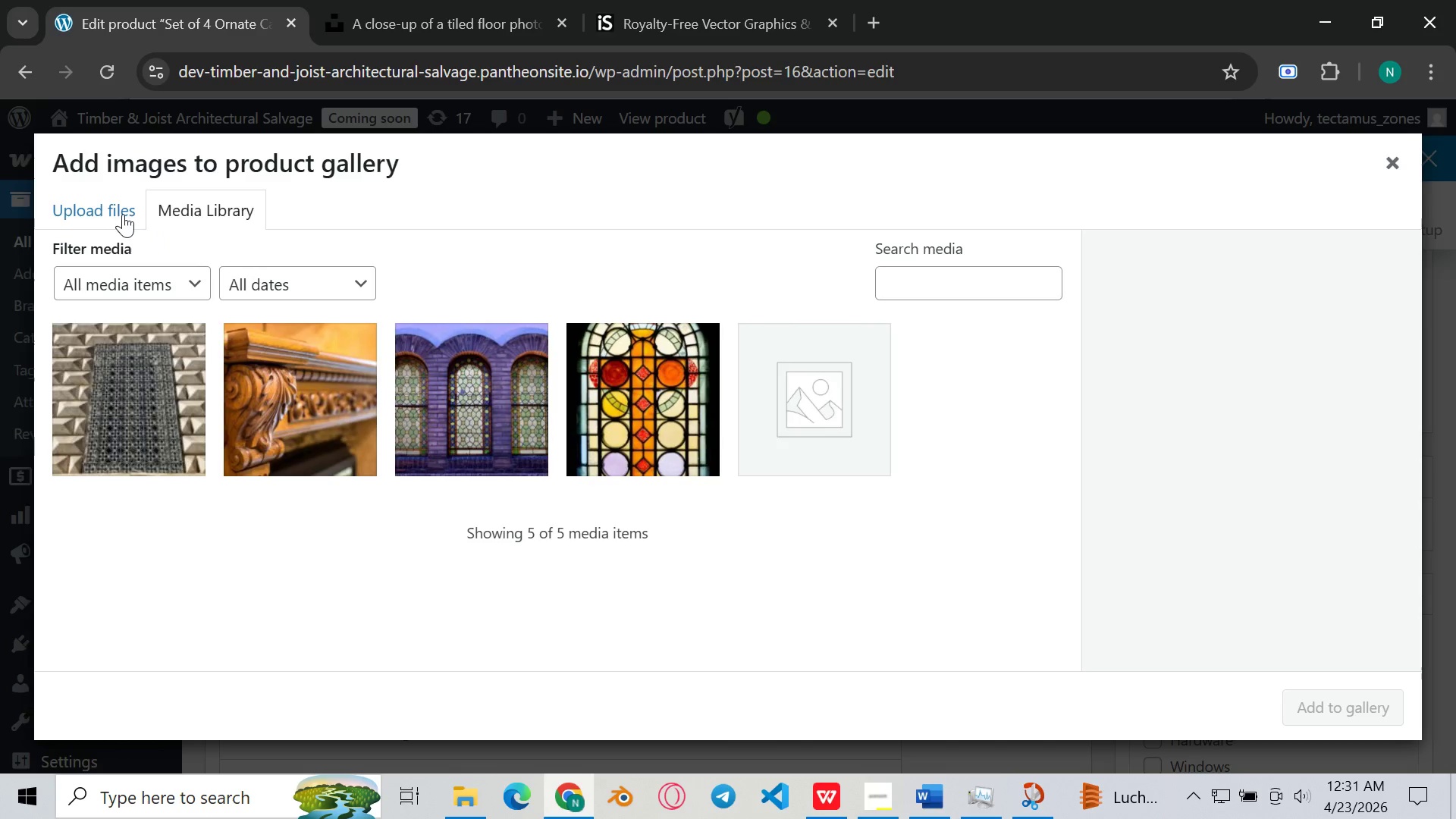 
left_click([86, 222])
 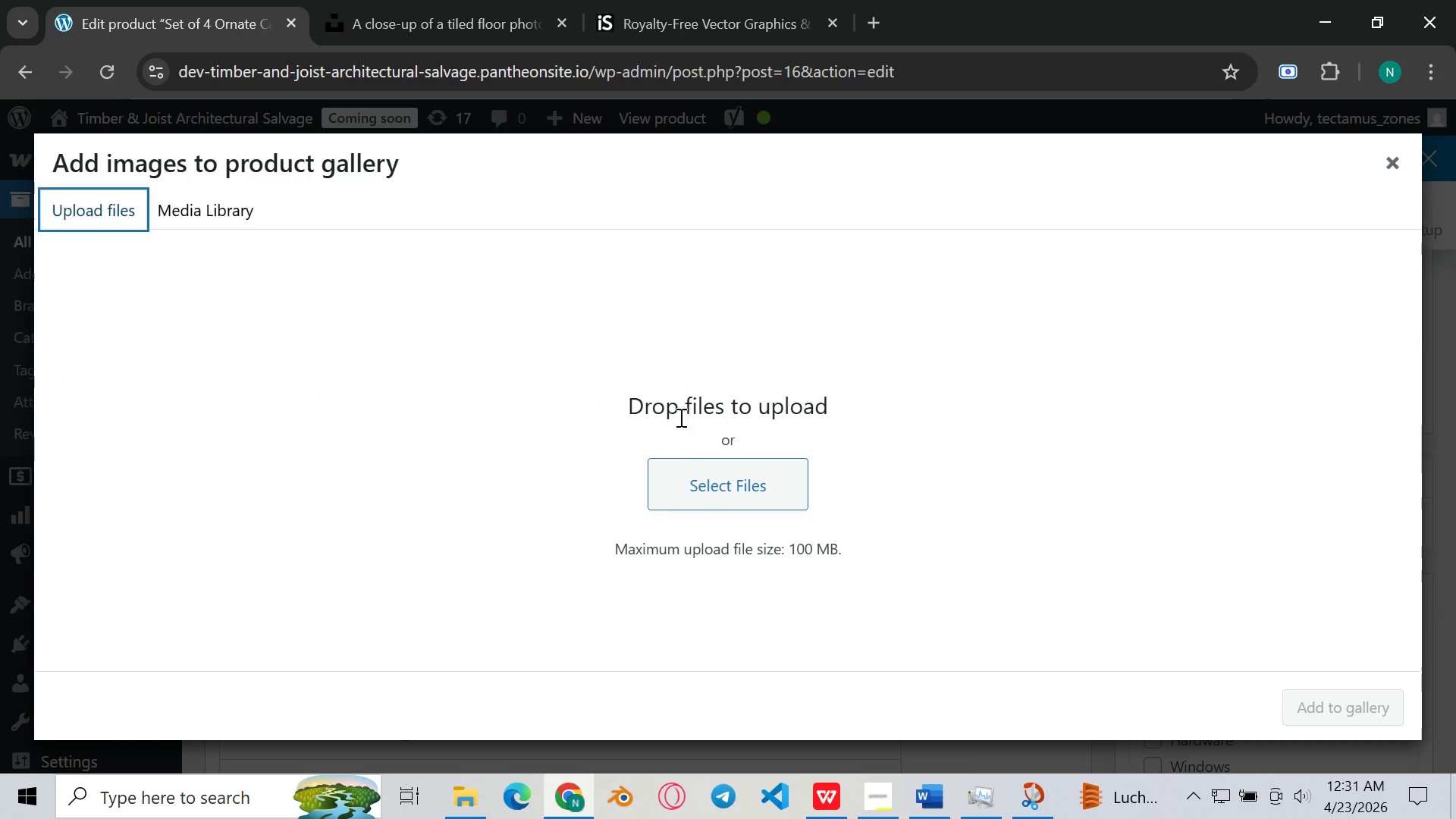 
left_click([679, 479])
 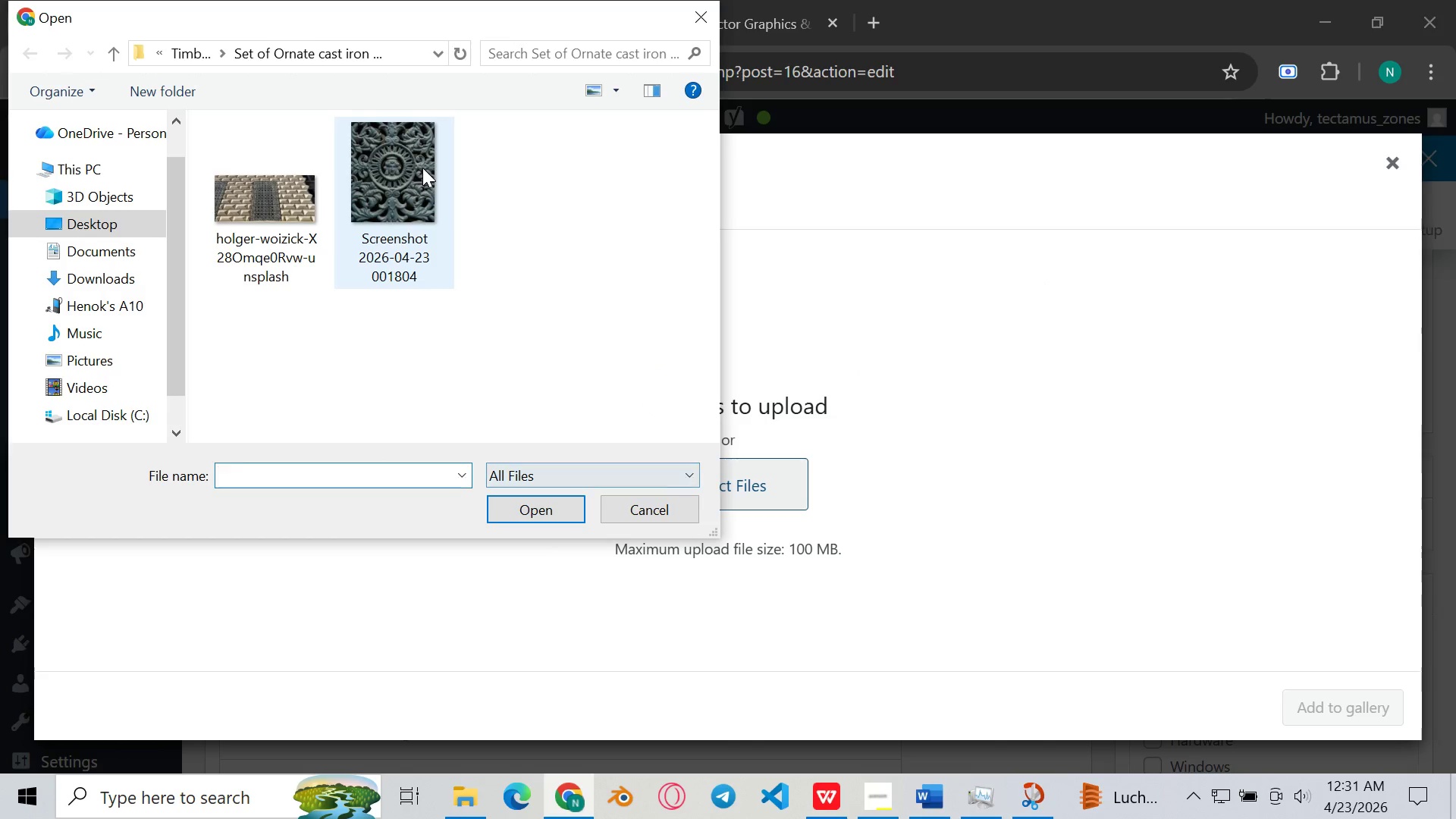 
left_click([416, 170])
 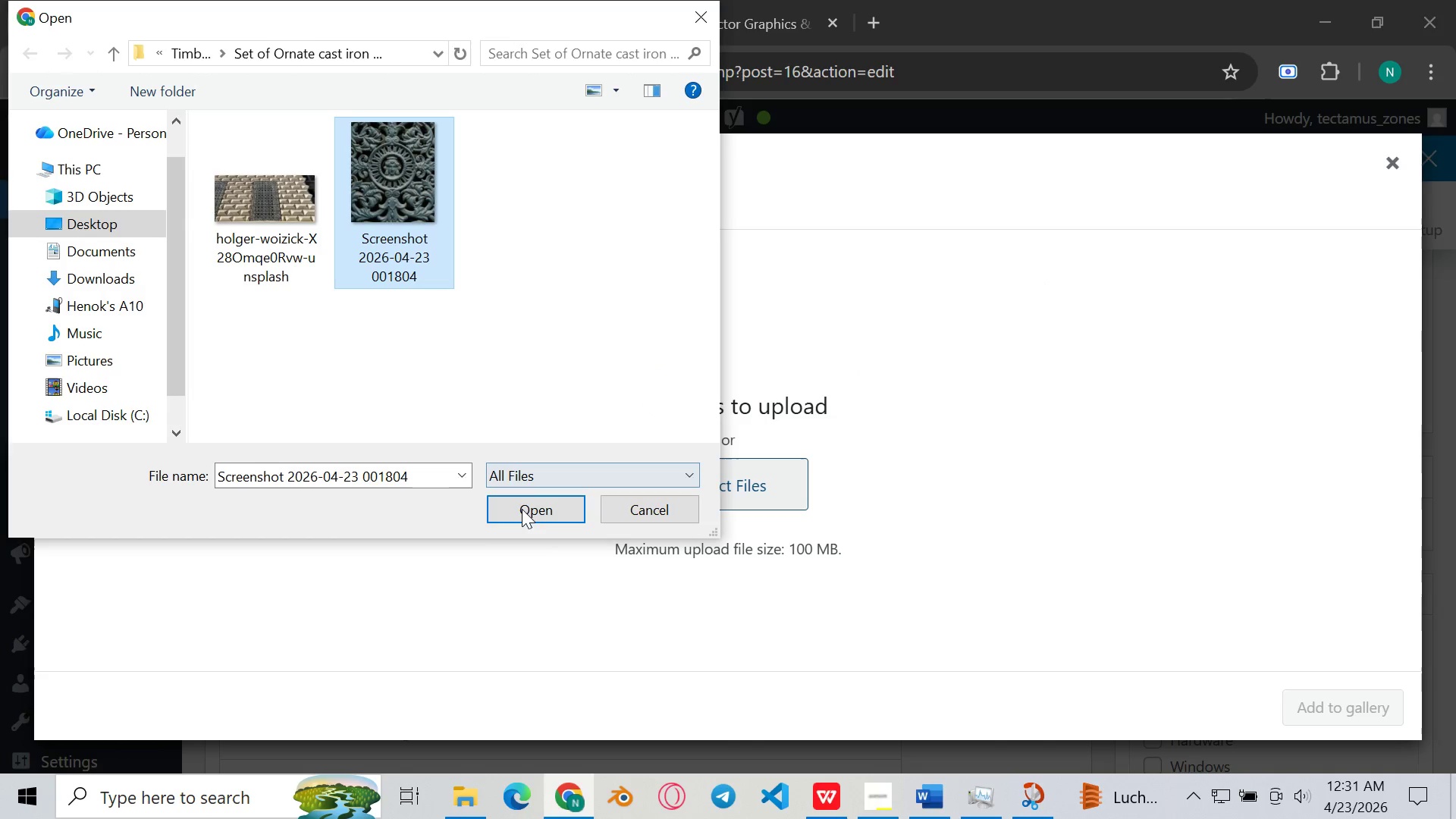 
left_click([524, 510])
 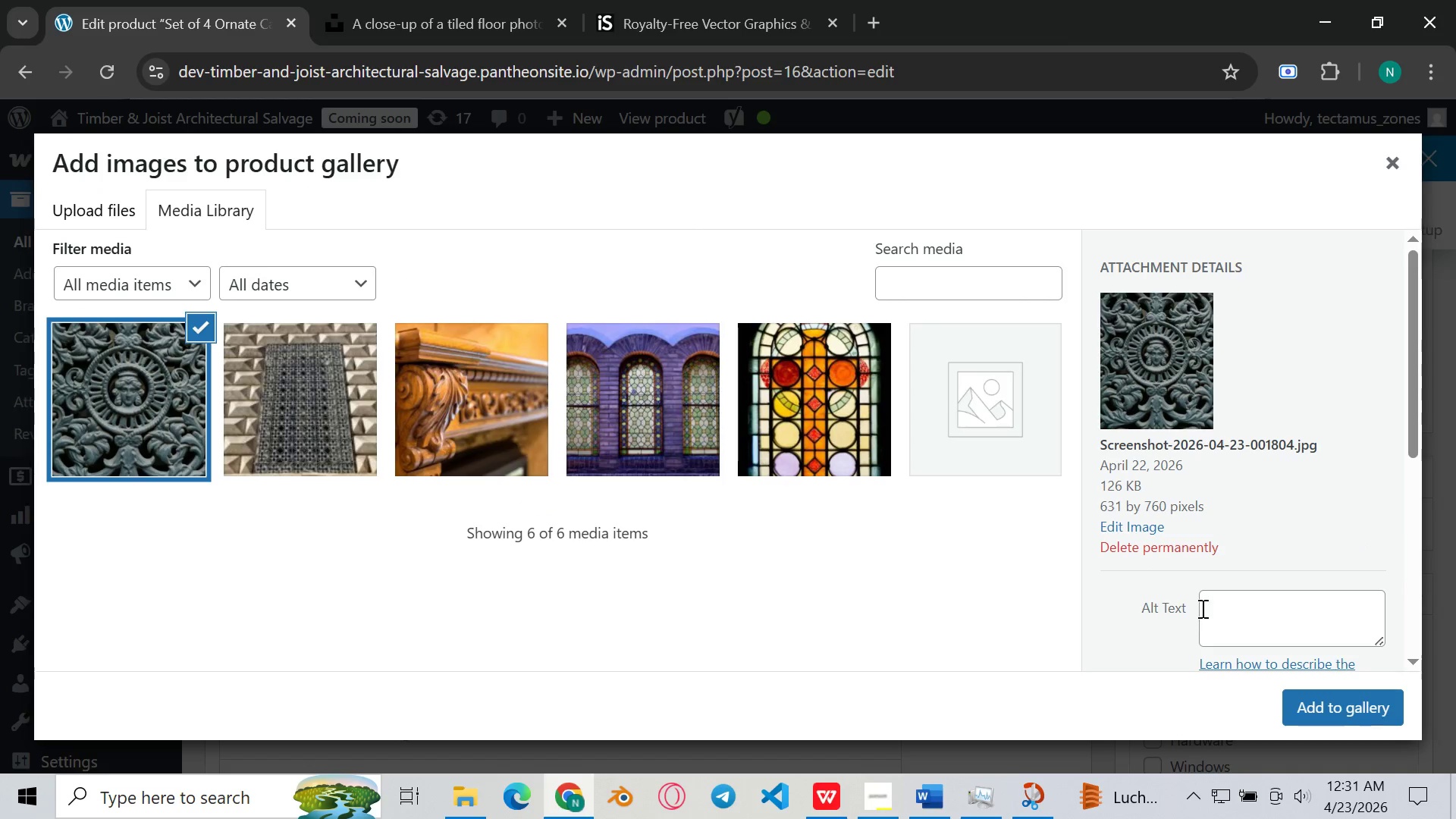 
wait(7.12)
 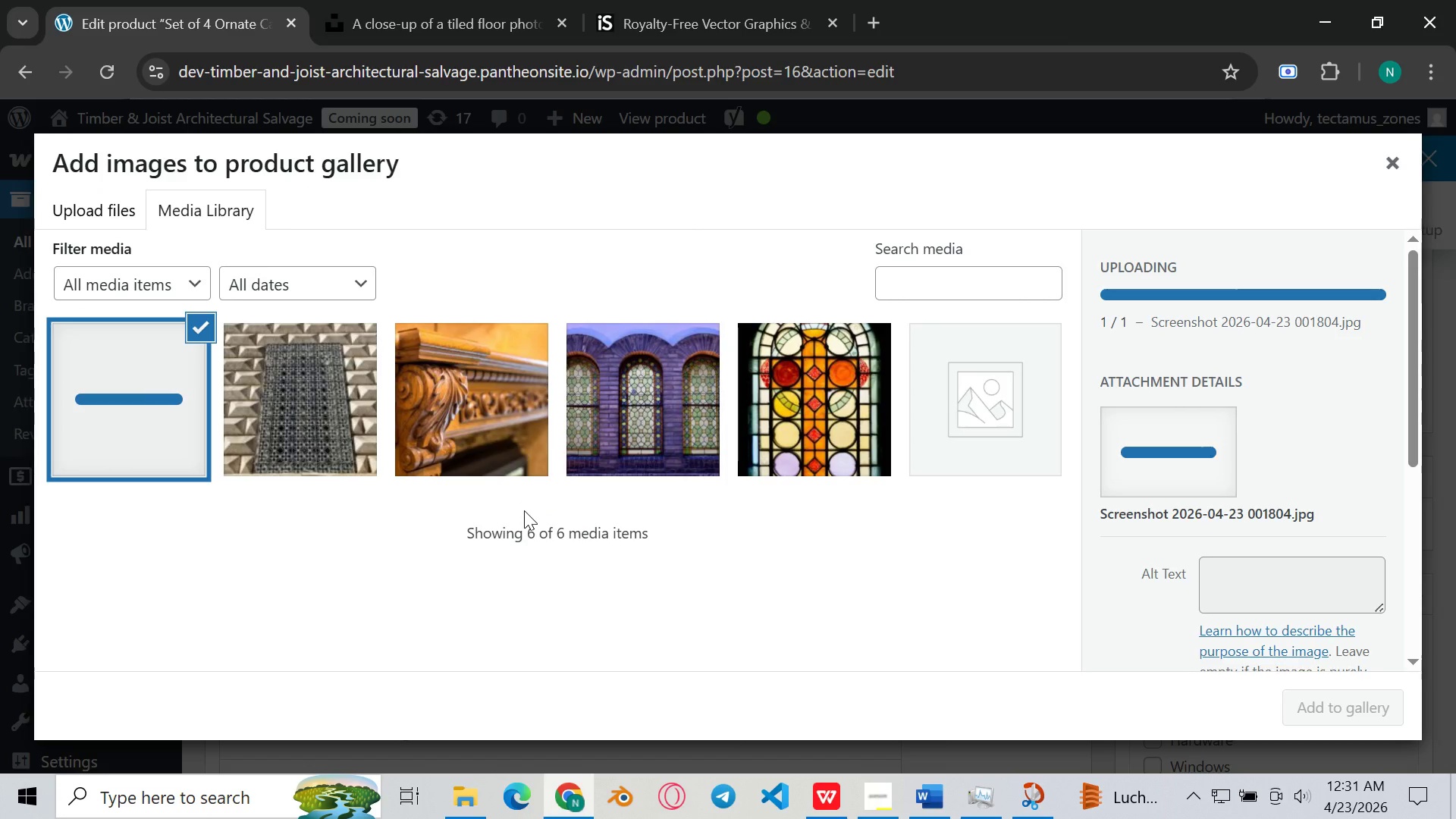 
left_click([1349, 698])
 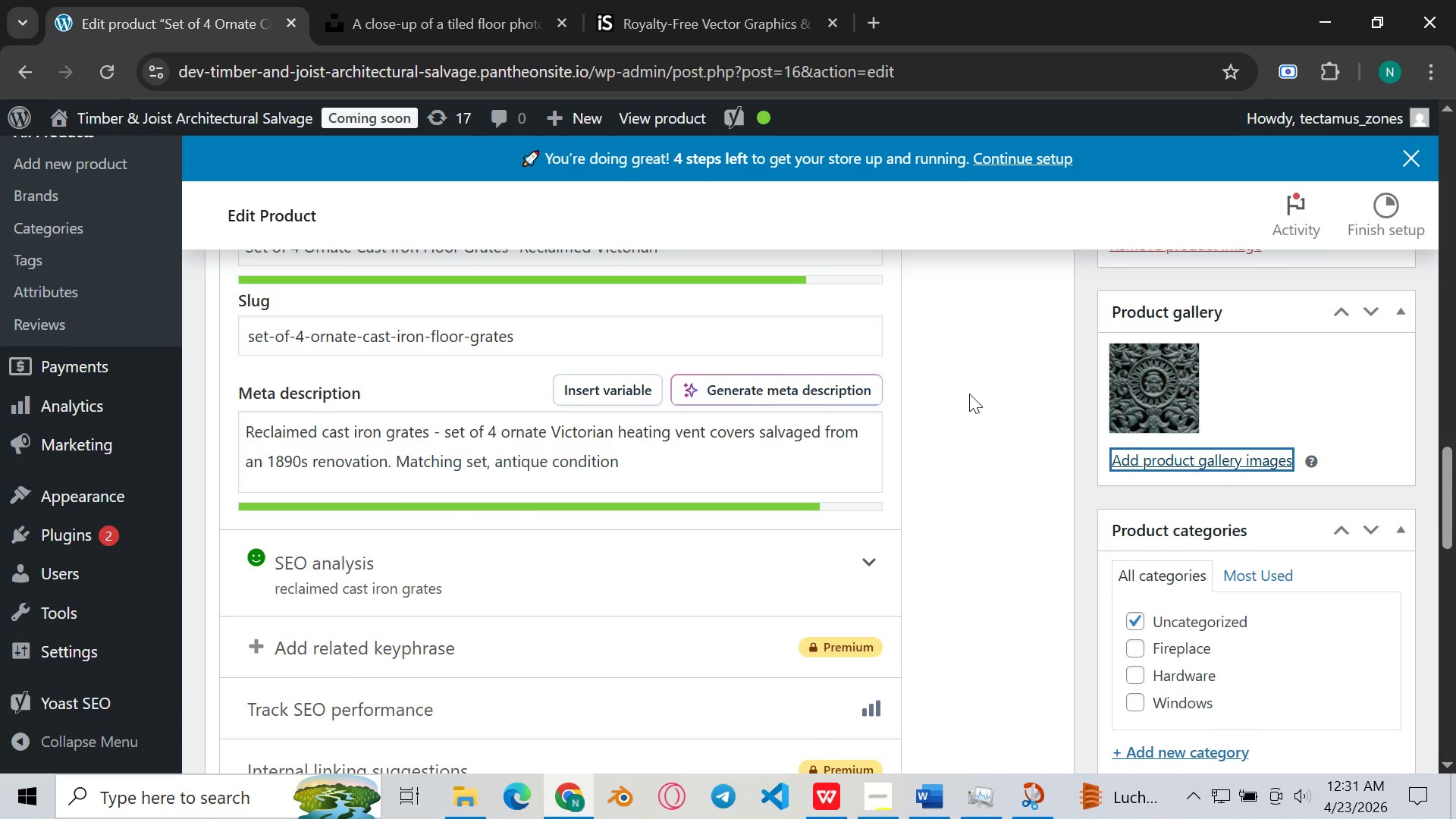 
wait(5.73)
 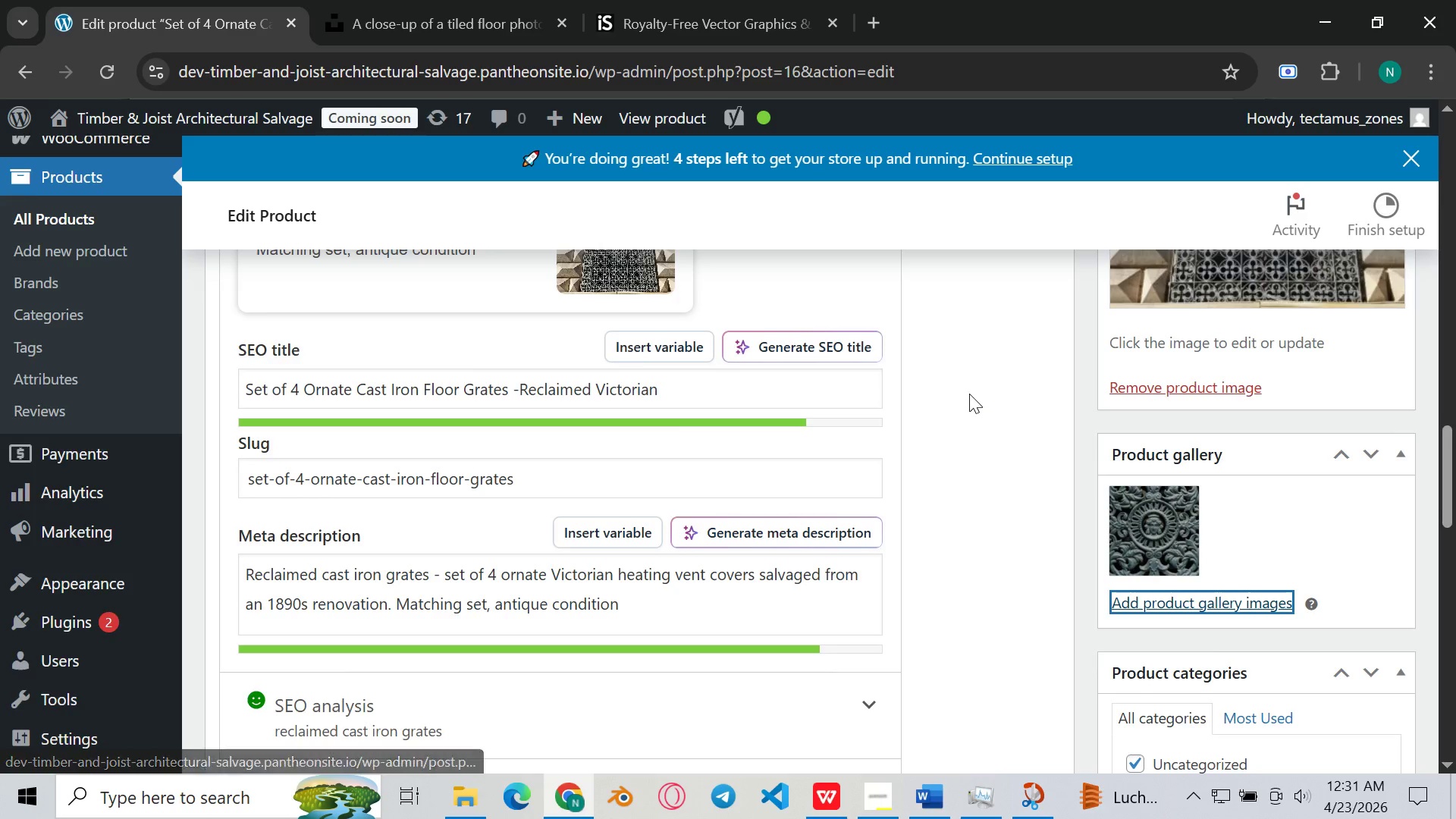 
scroll: coordinate [969, 394], scroll_direction: up, amount: 10.0
 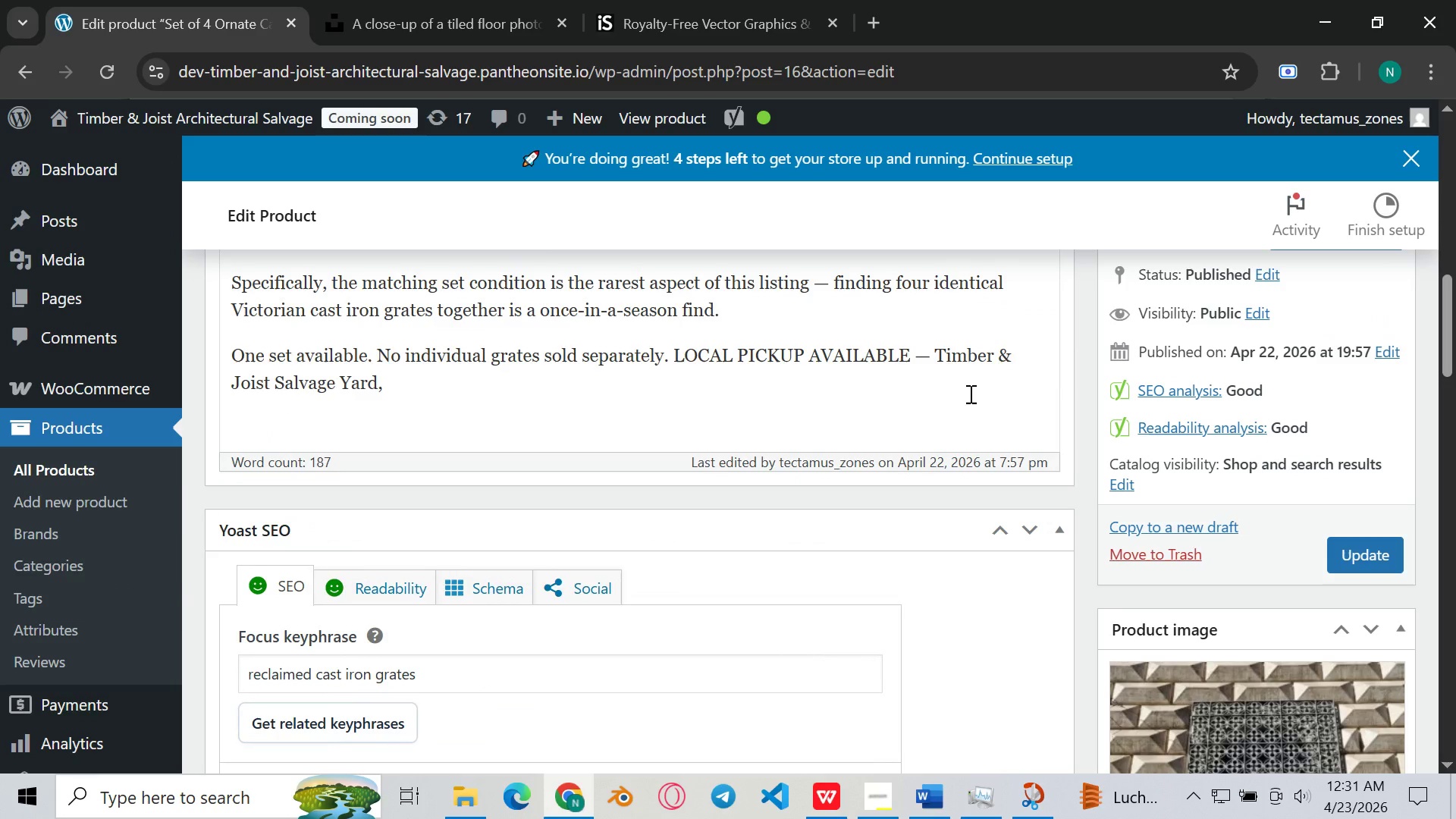 
scroll: coordinate [739, 309], scroll_direction: down, amount: 16.0
 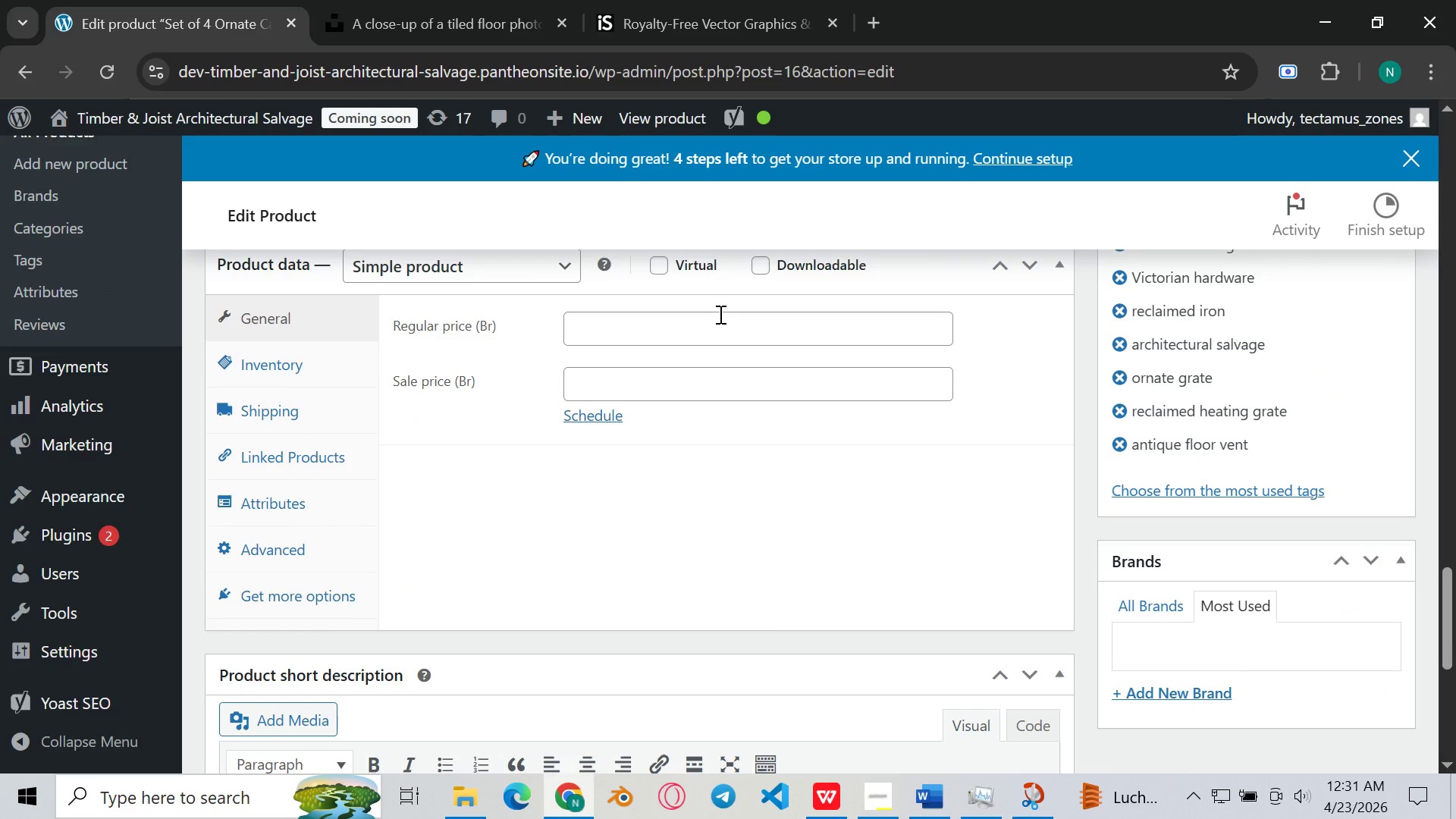 
left_click([718, 314])
 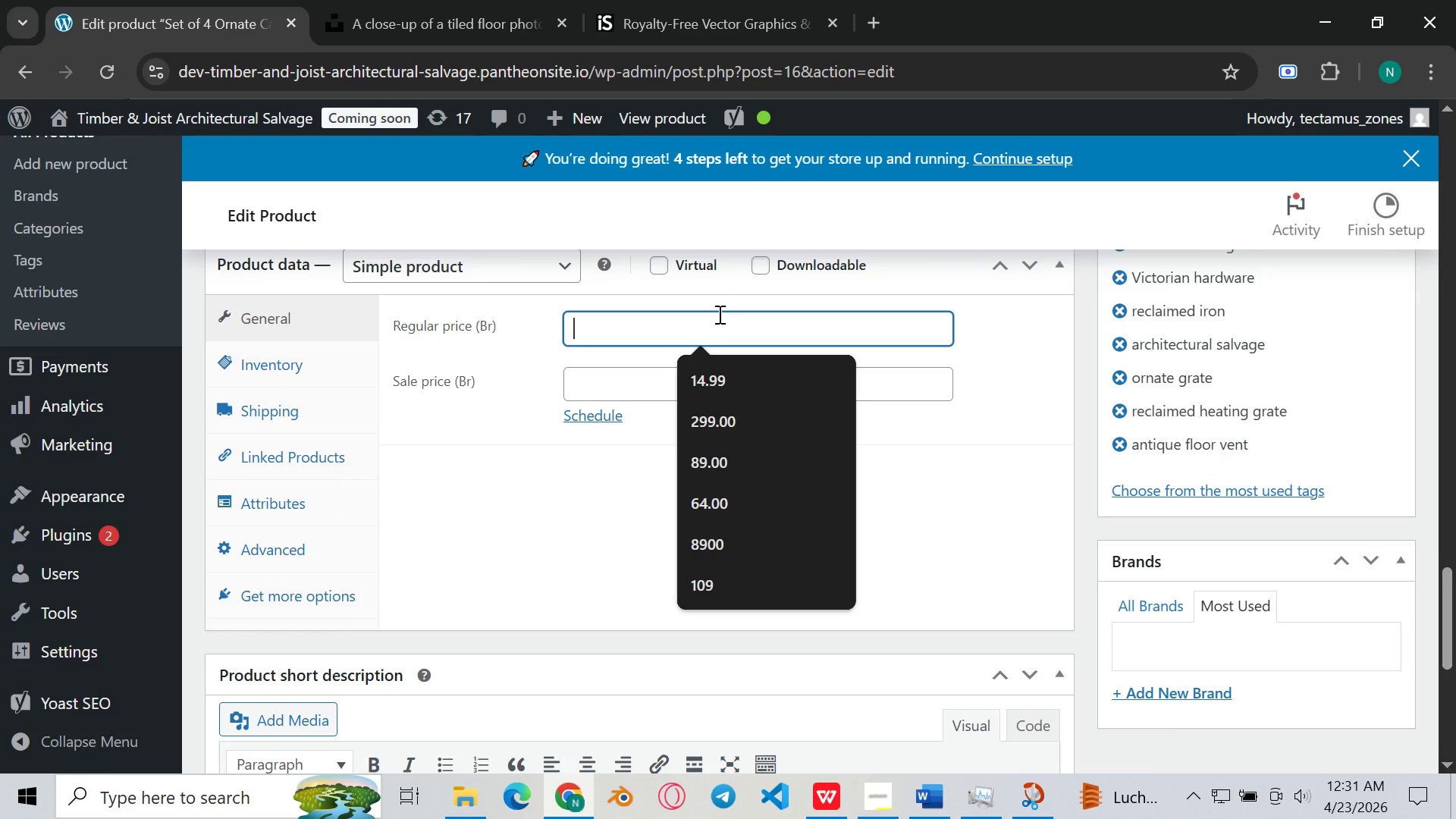 
type(350)
 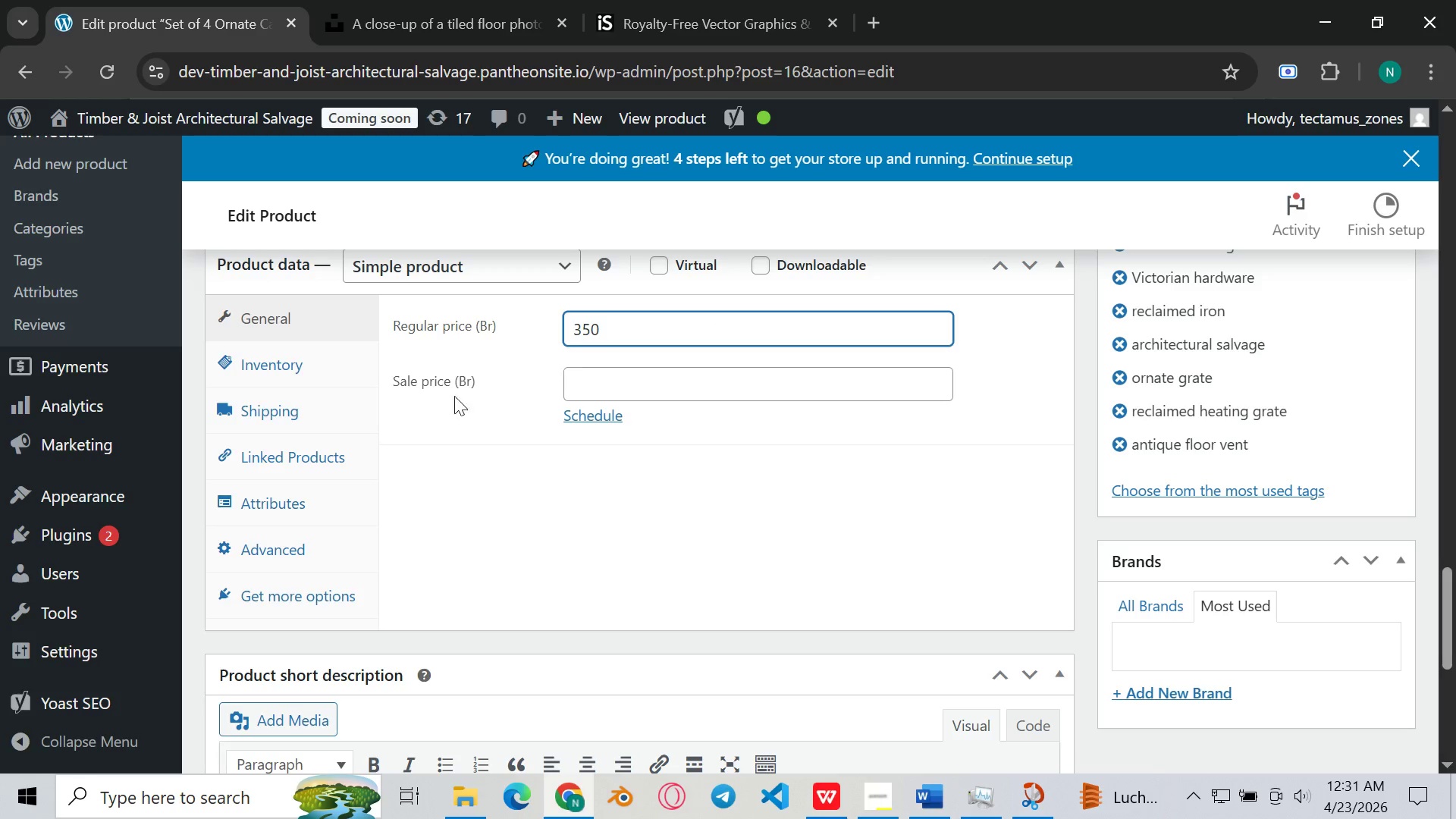 
left_click([287, 355])
 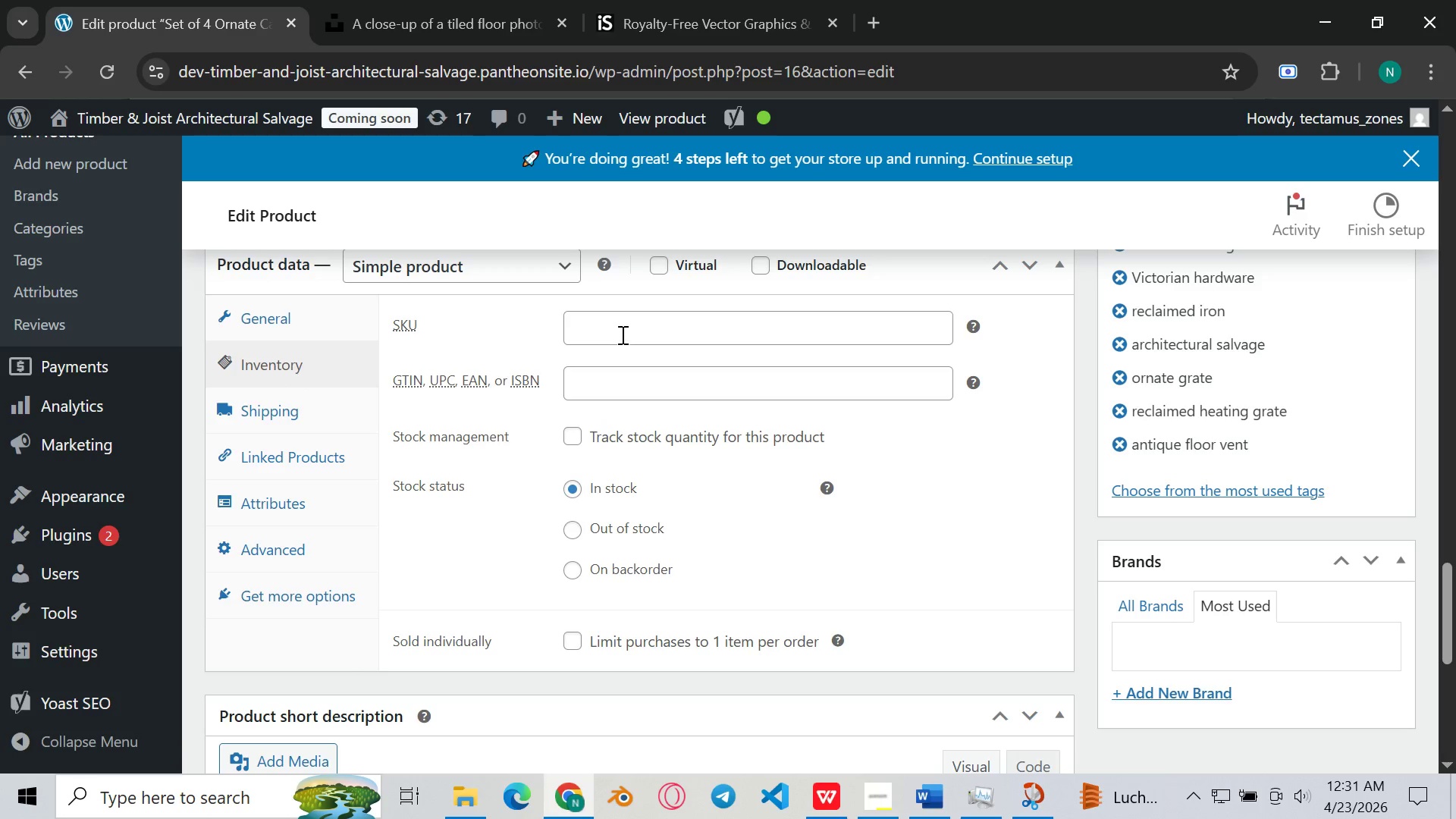 
left_click([623, 334])
 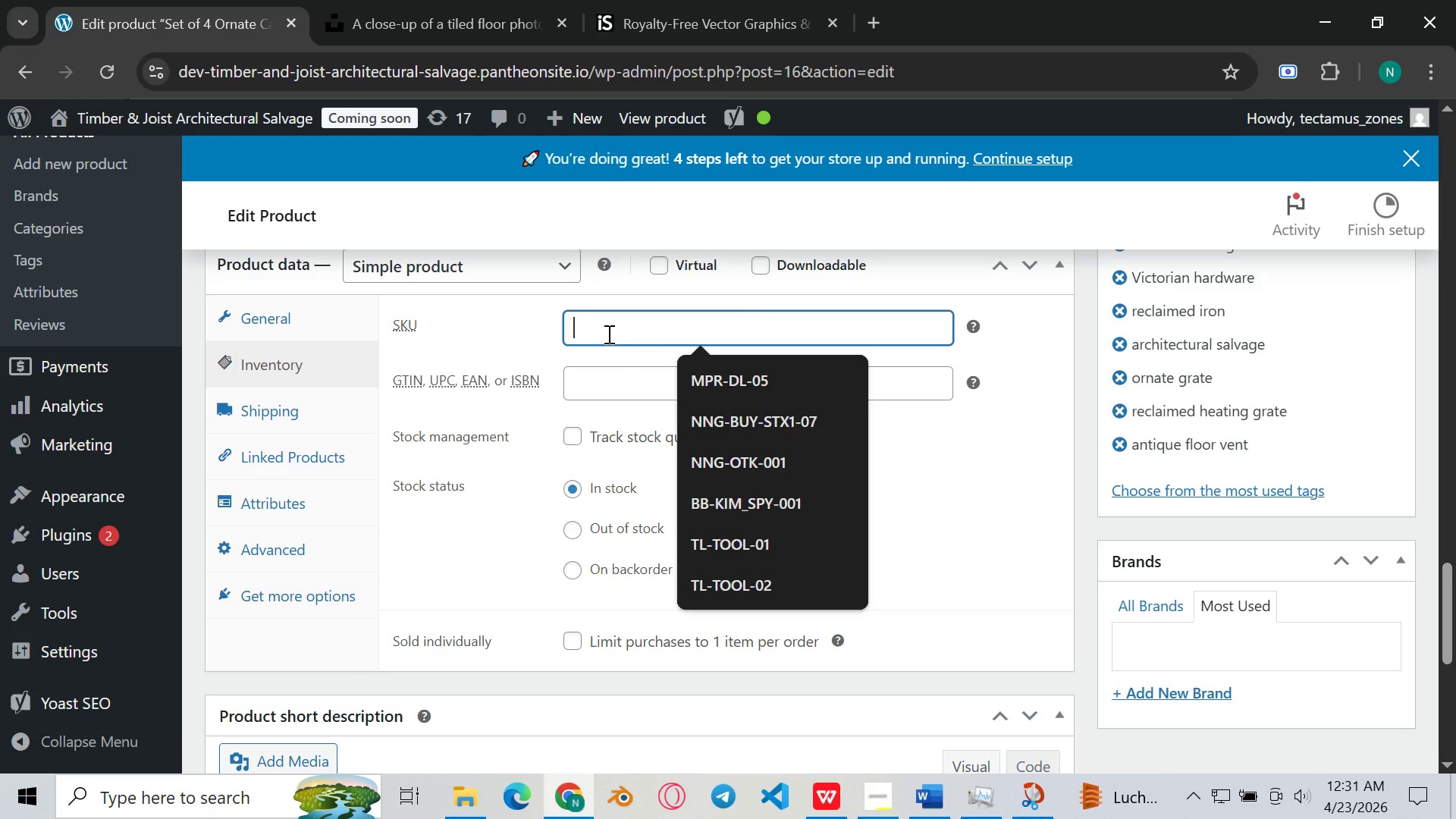 
type(TJ)
 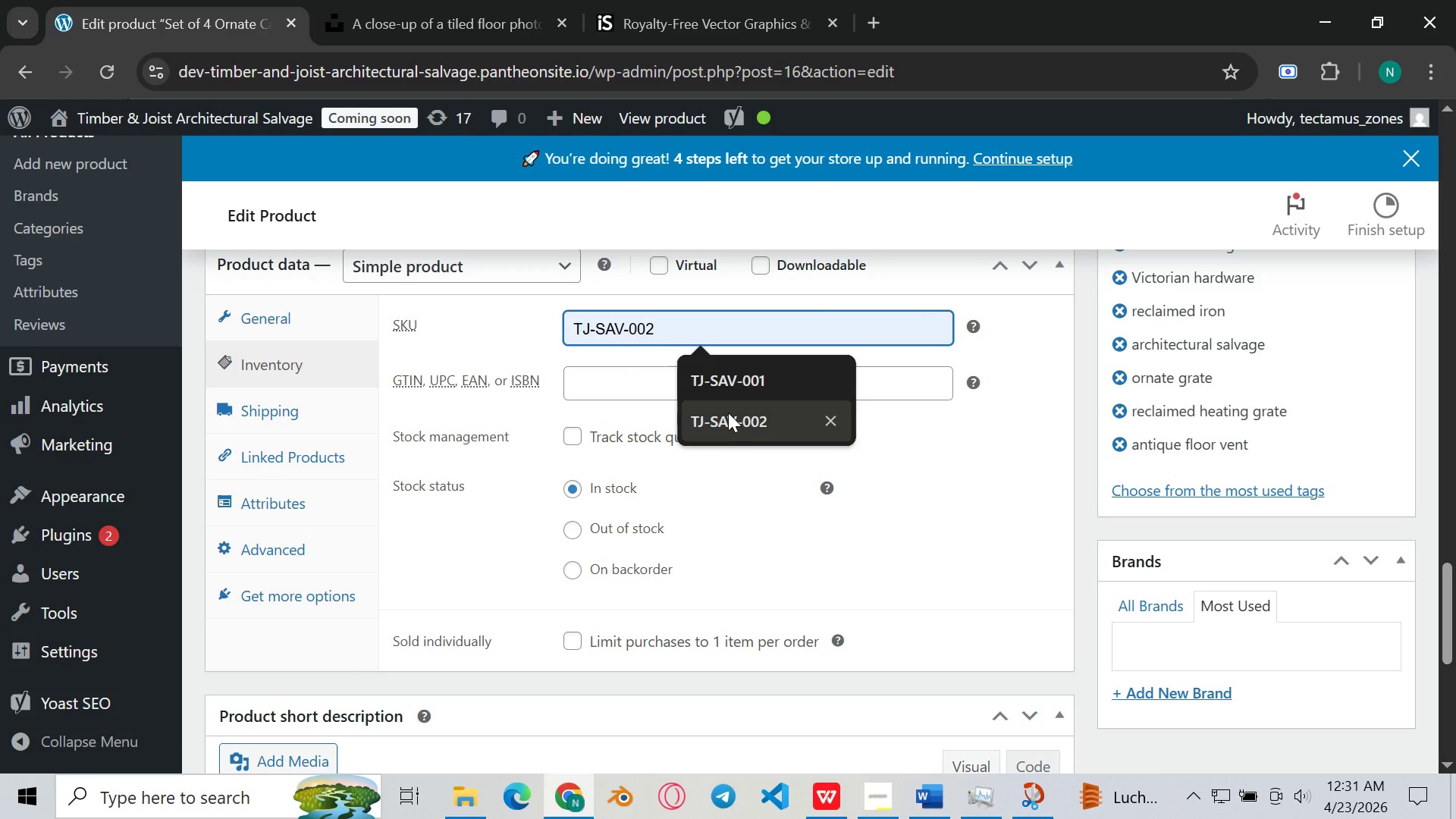 
left_click([748, 428])
 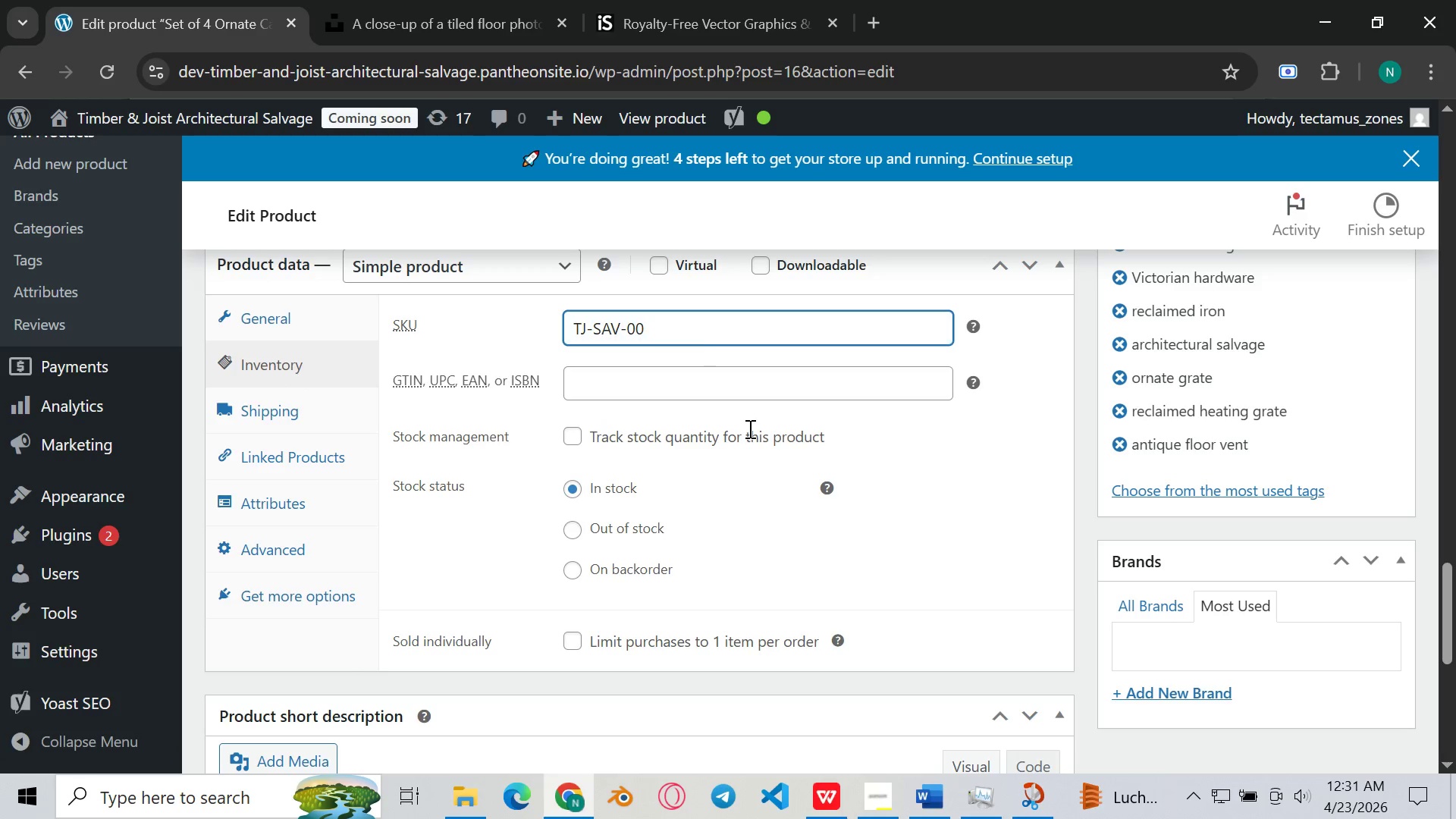 
key(Backspace)
 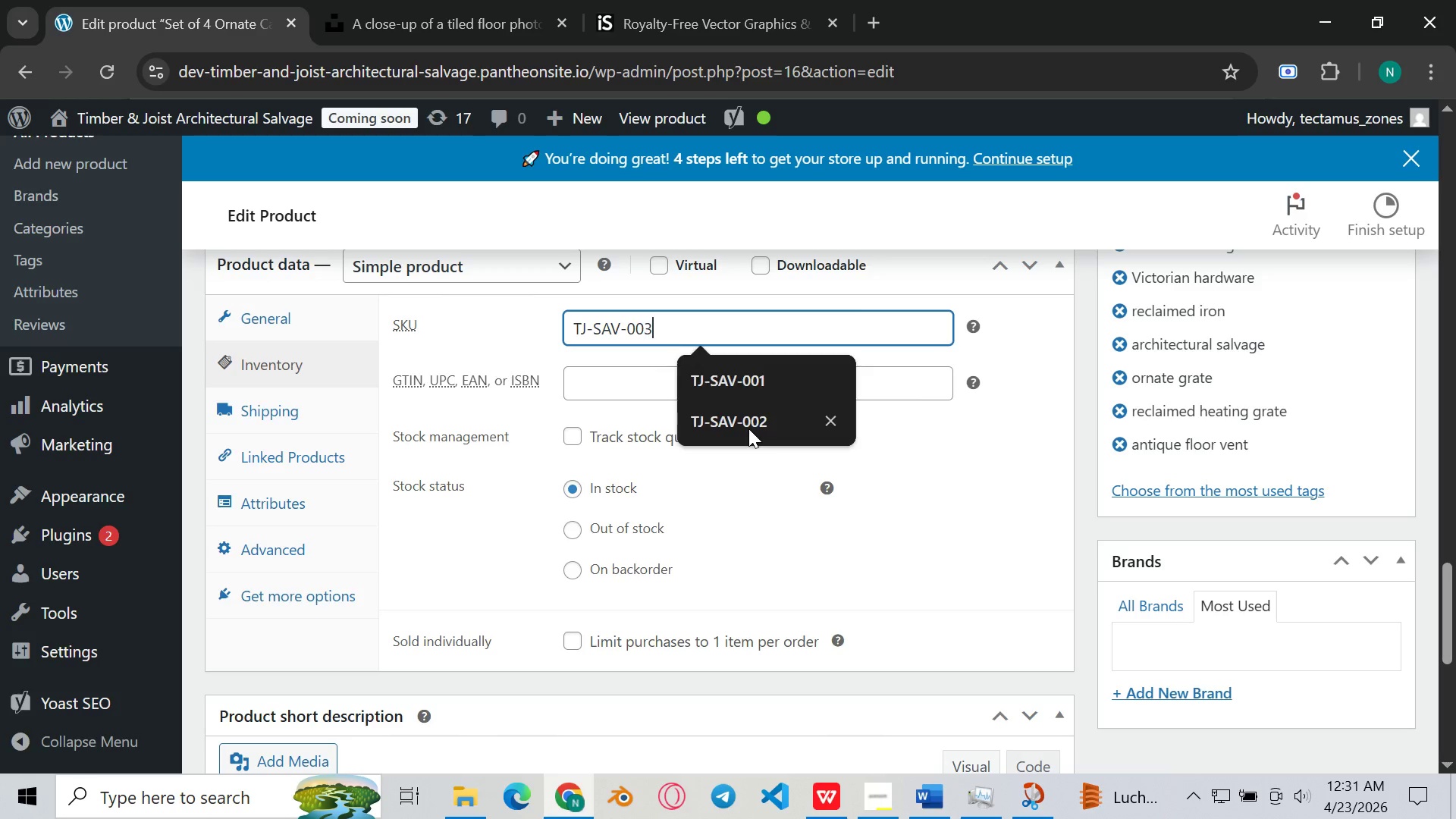 
key(3)
 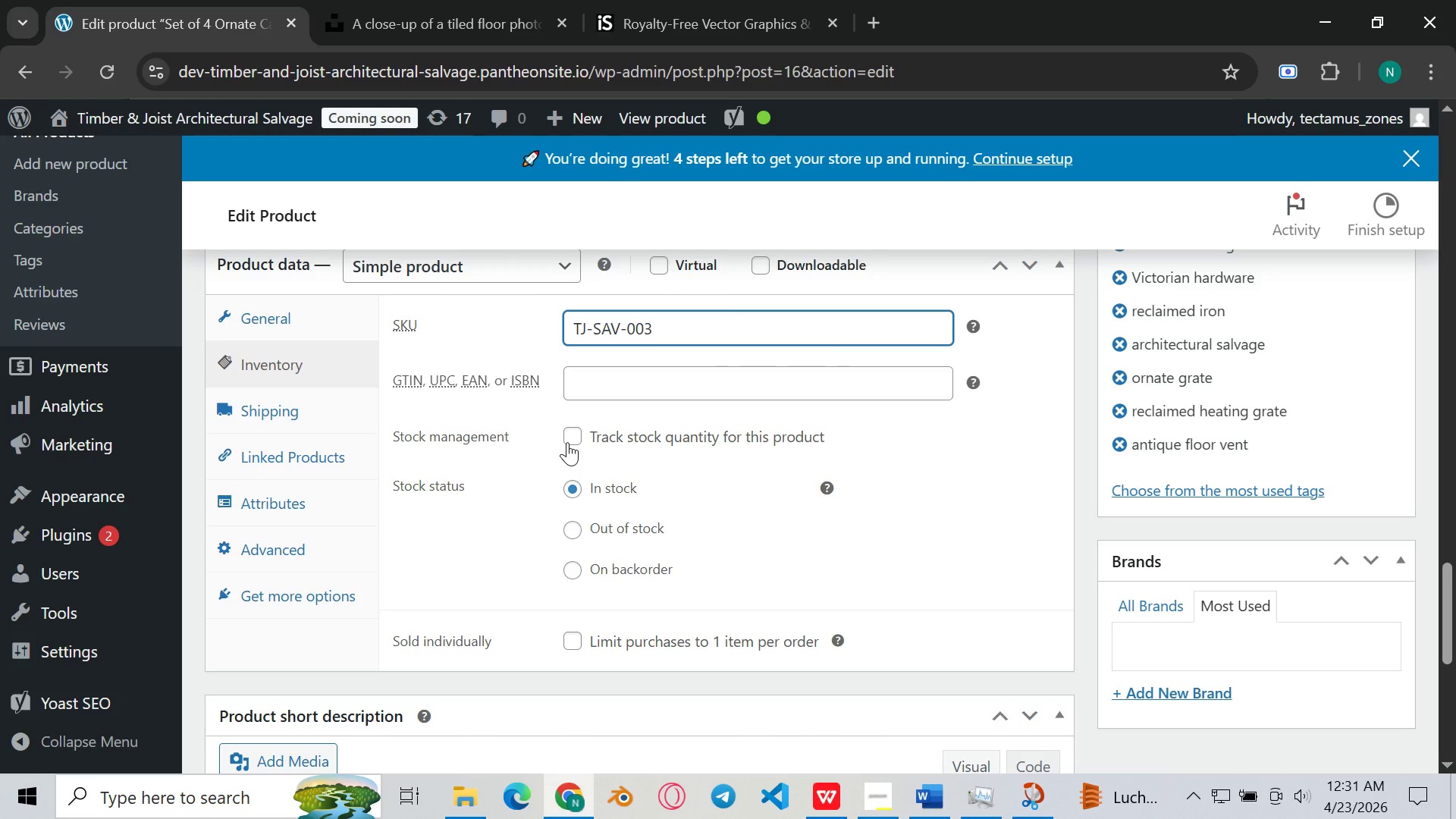 
left_click([567, 442])
 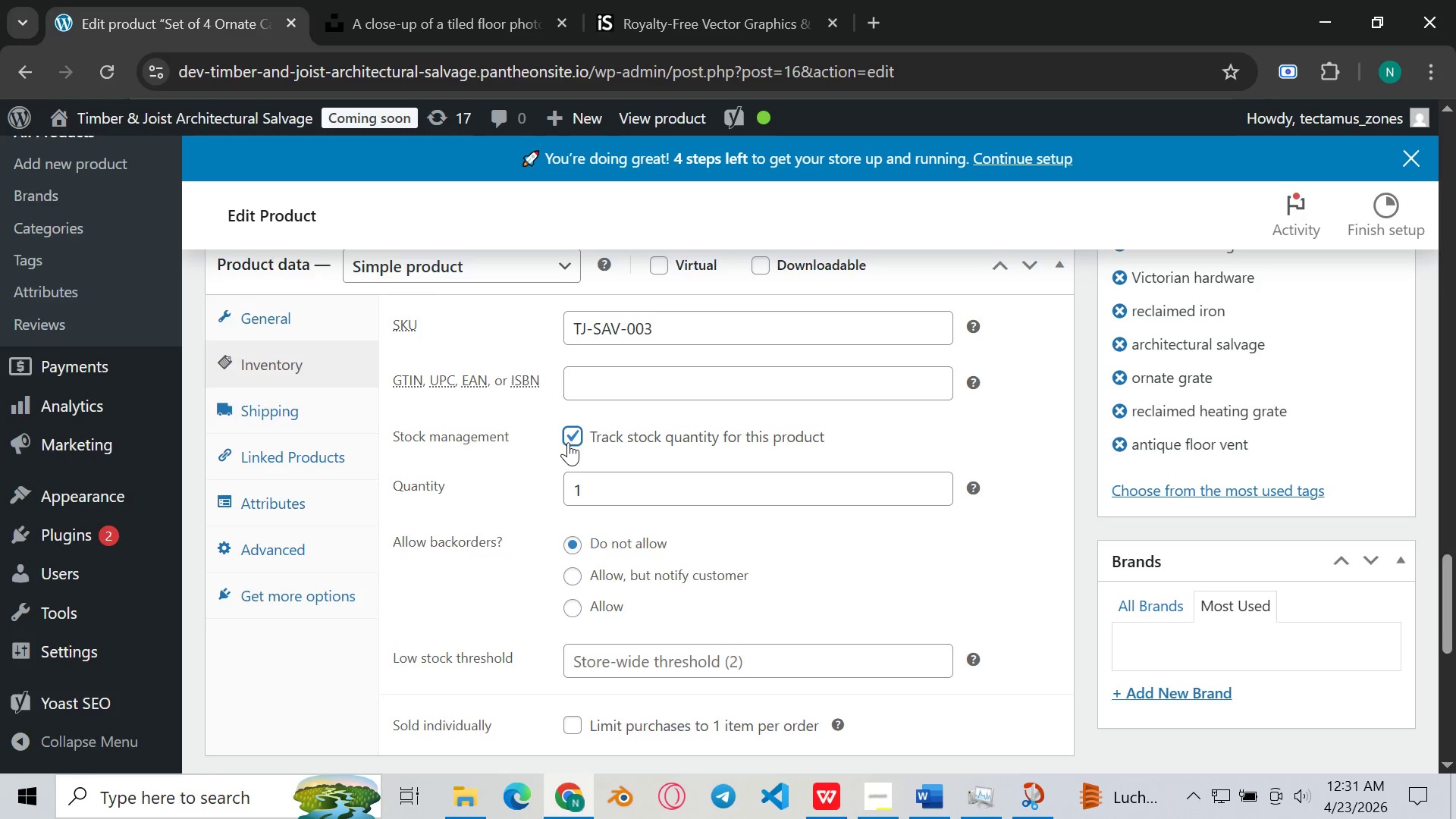 
scroll: coordinate [568, 442], scroll_direction: down, amount: 2.0
 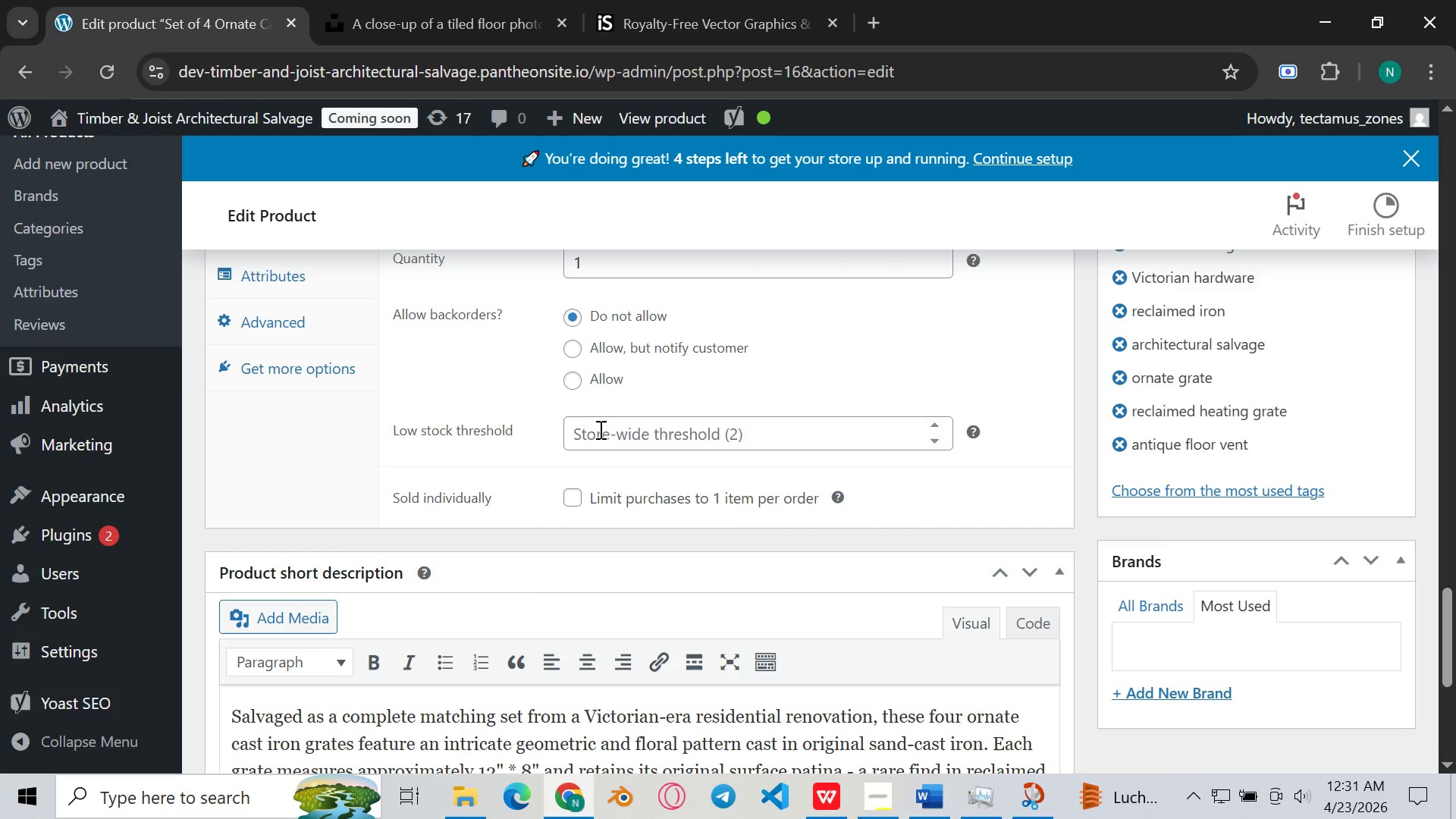 
left_click([602, 429])
 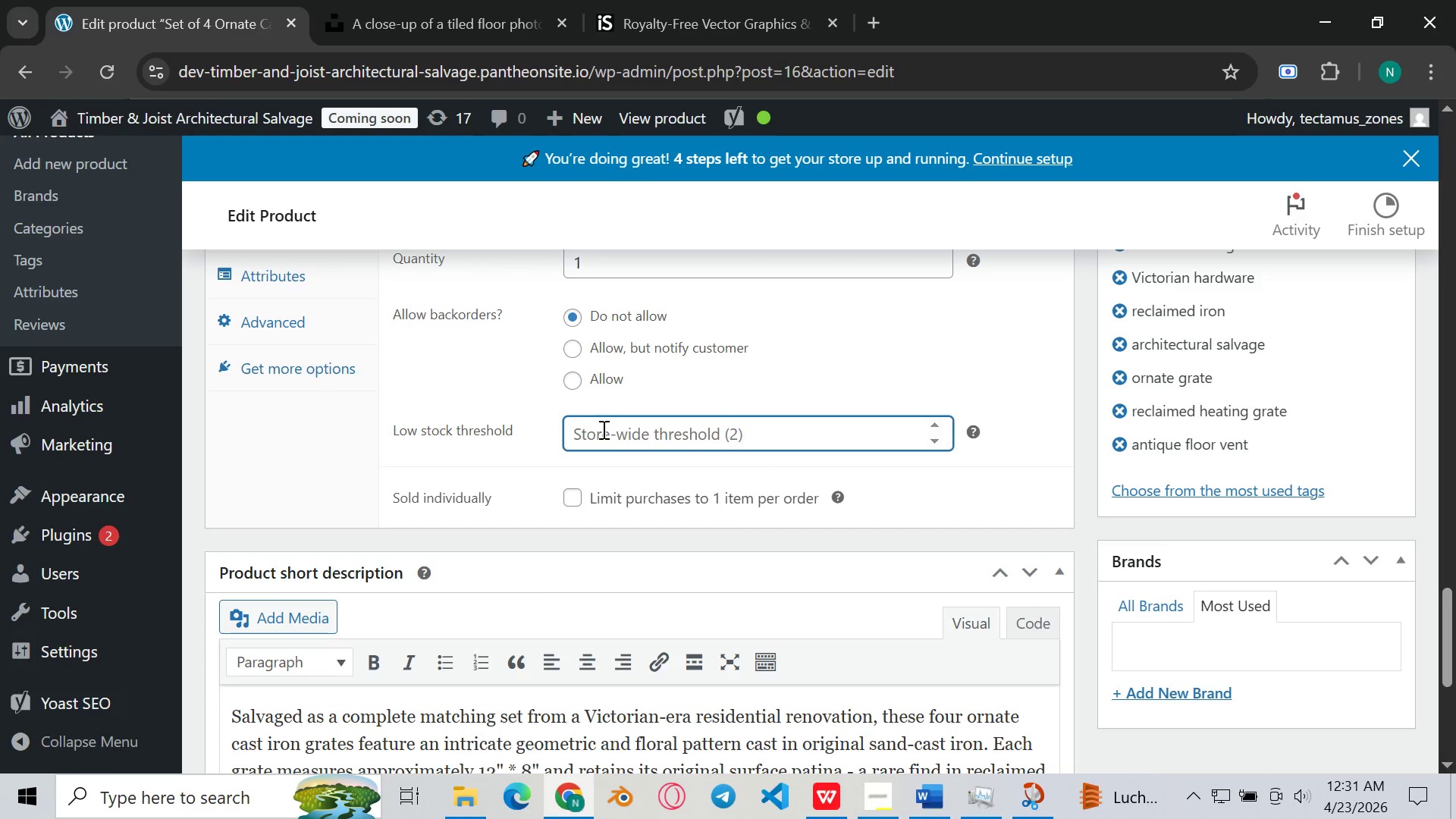 
key(1)
 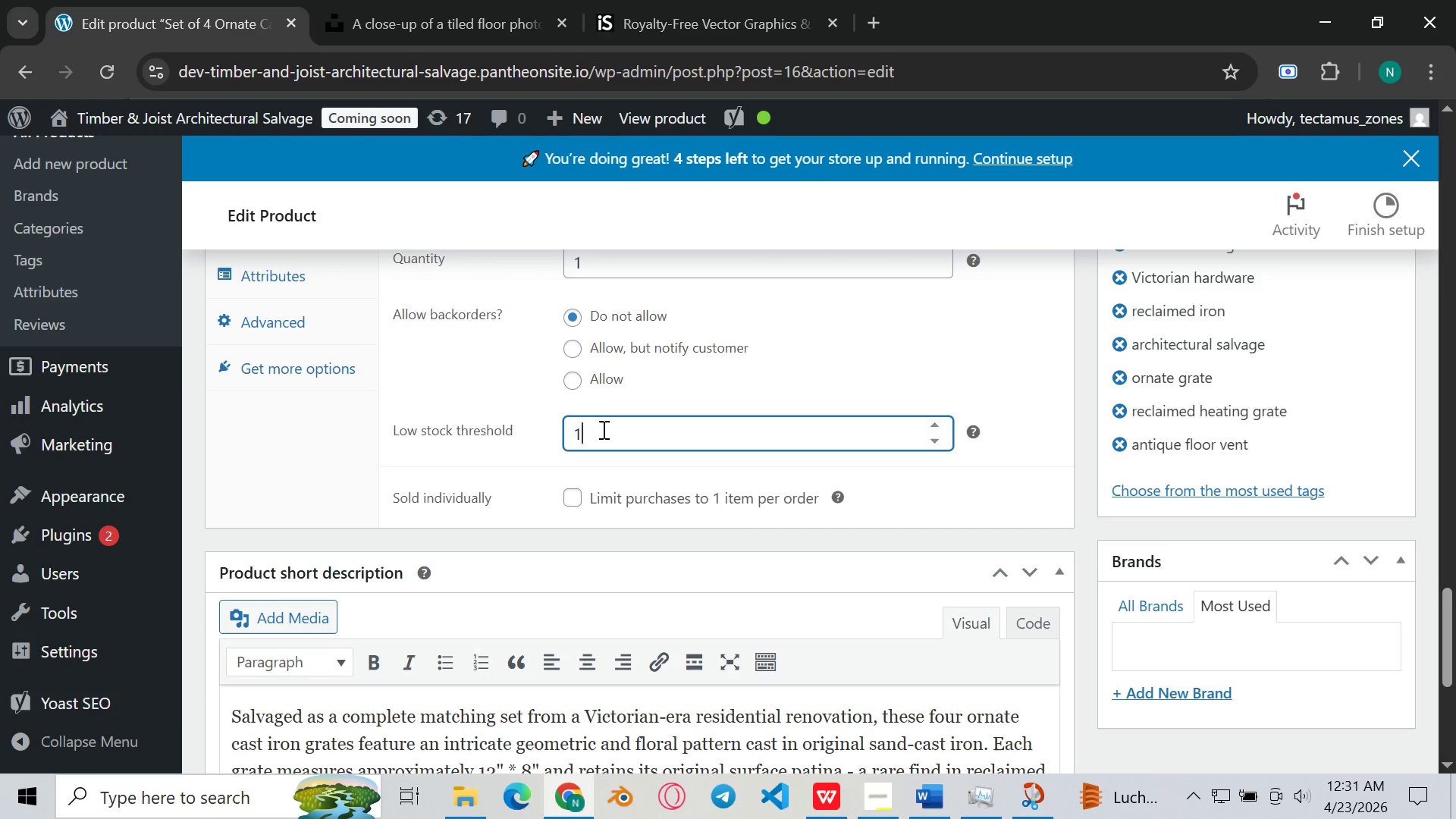 
scroll: coordinate [602, 429], scroll_direction: up, amount: 3.0
 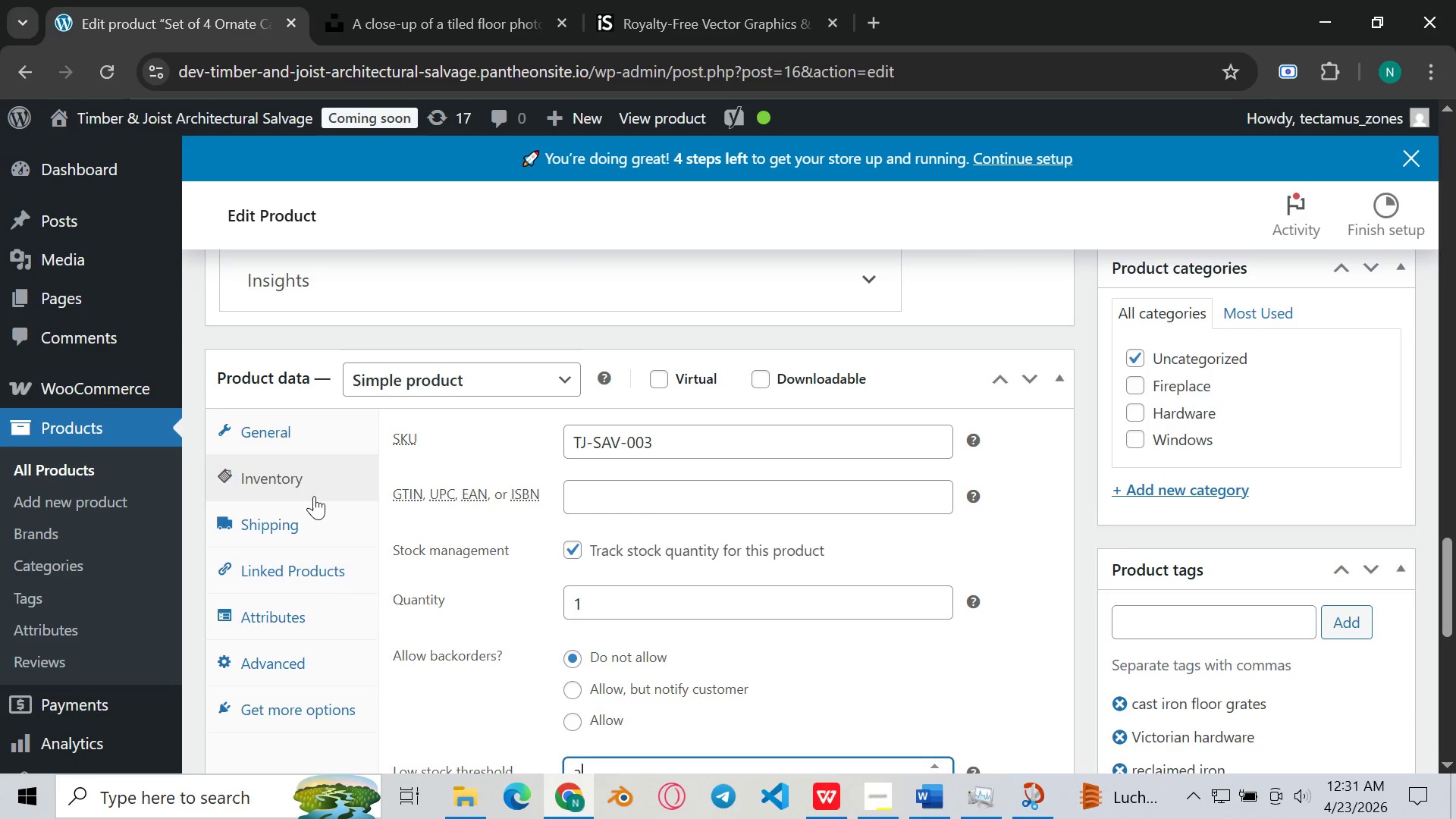 
scroll: coordinate [375, 462], scroll_direction: down, amount: 1.0
 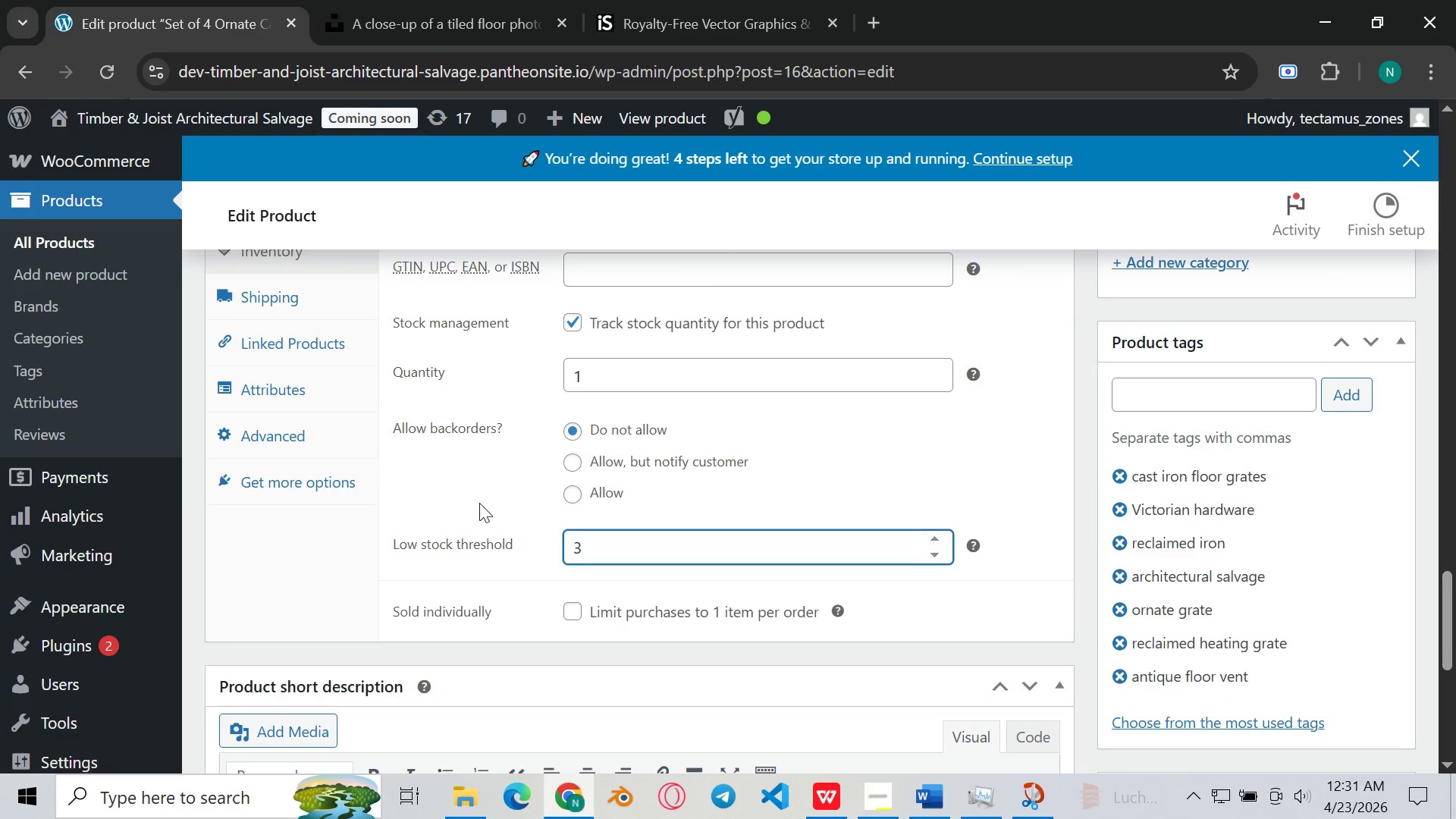 
scroll: coordinate [479, 502], scroll_direction: up, amount: 1.0
 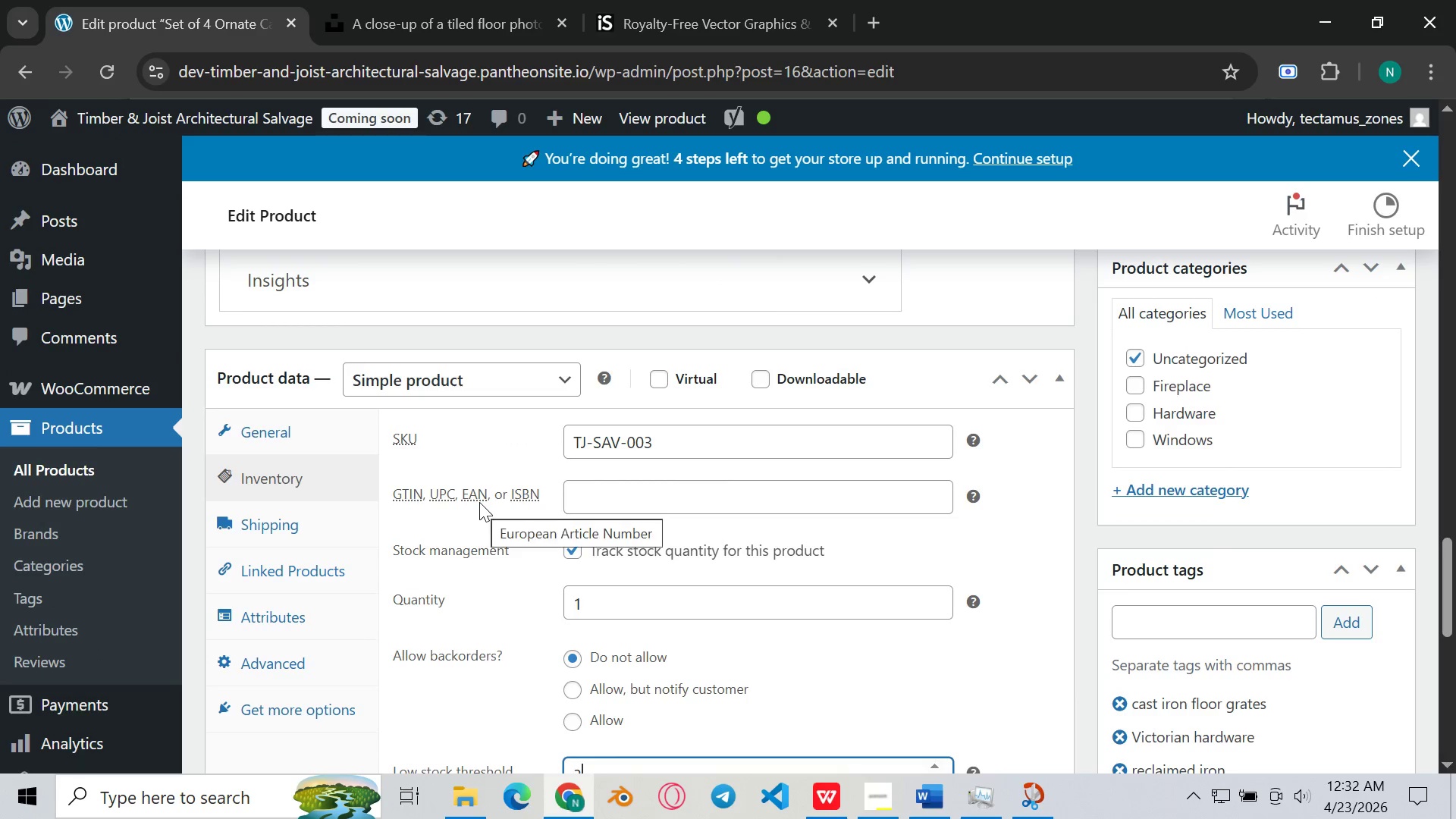 
scroll: coordinate [479, 502], scroll_direction: down, amount: 2.0
 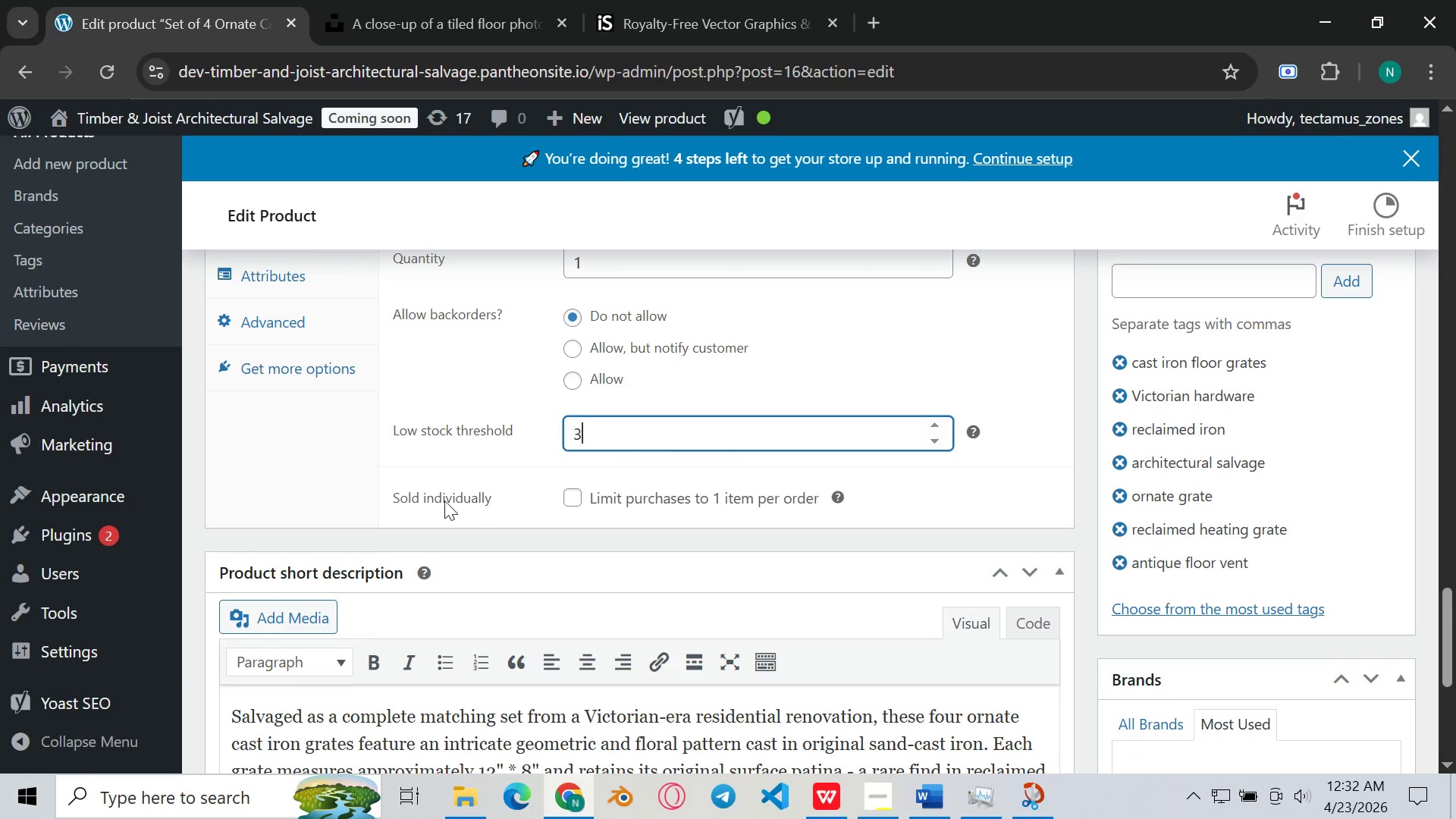 
scroll: coordinate [444, 501], scroll_direction: none, amount: 0.0
 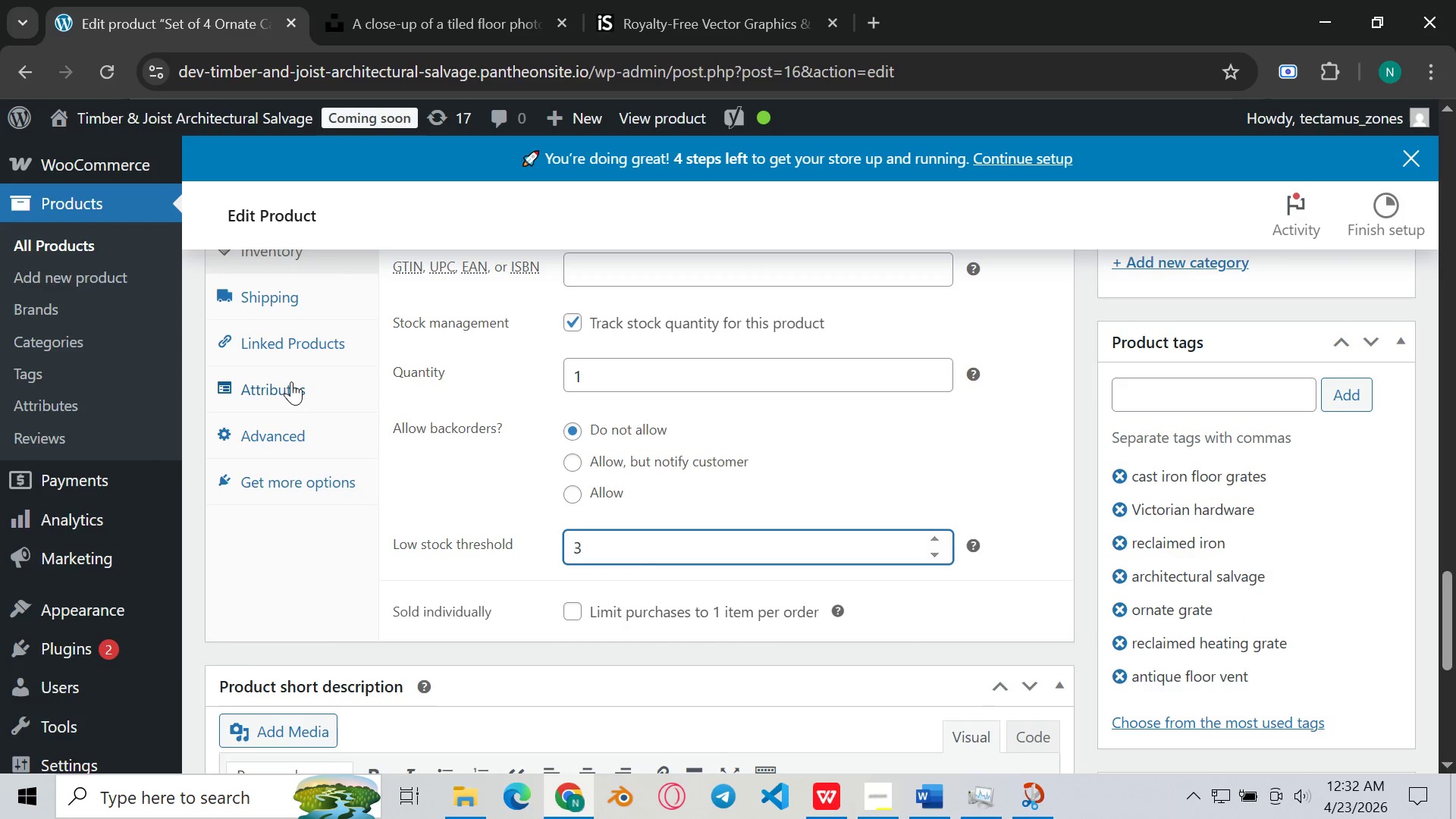 
left_click([291, 381])
 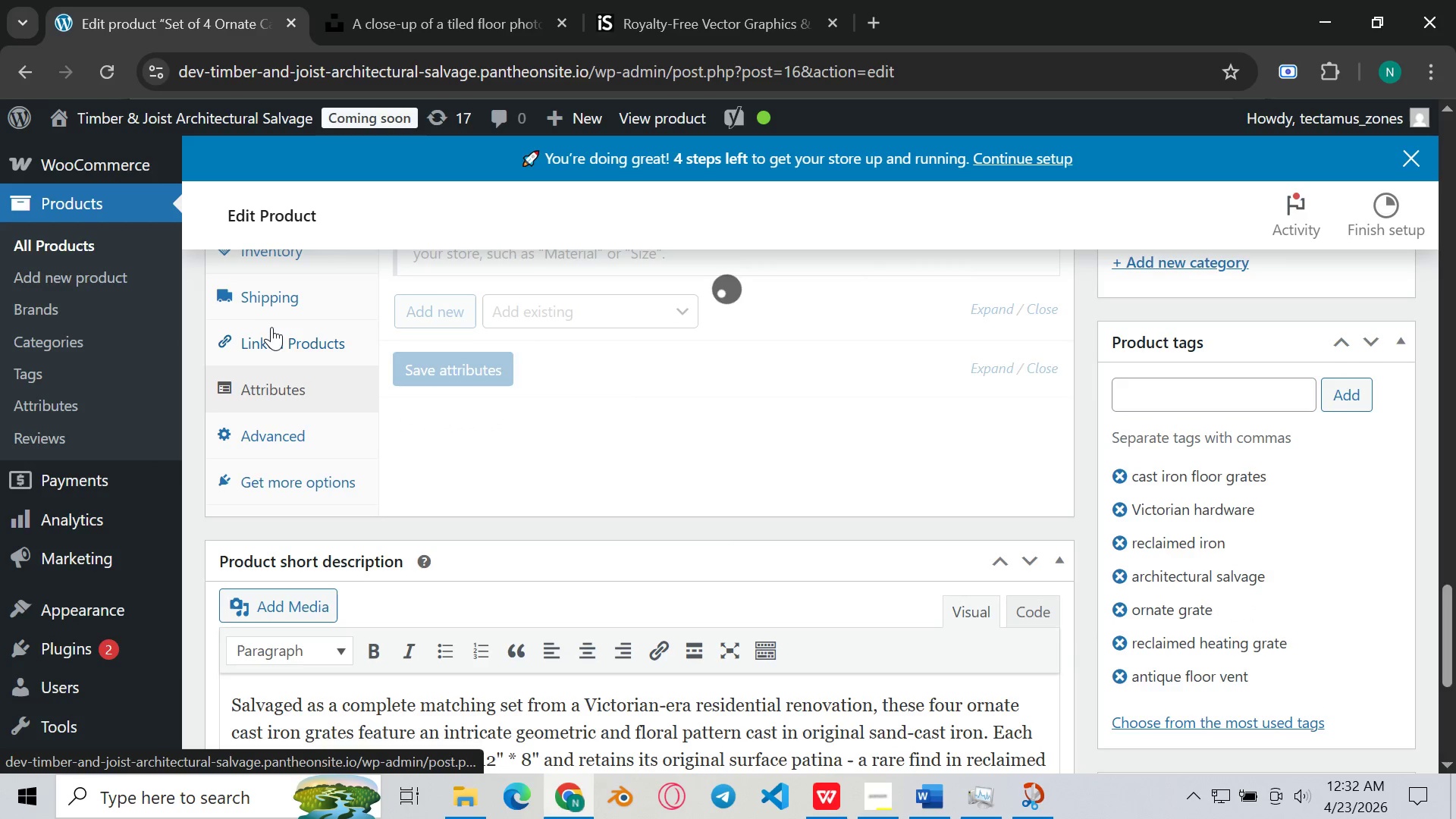 
left_click([271, 308])
 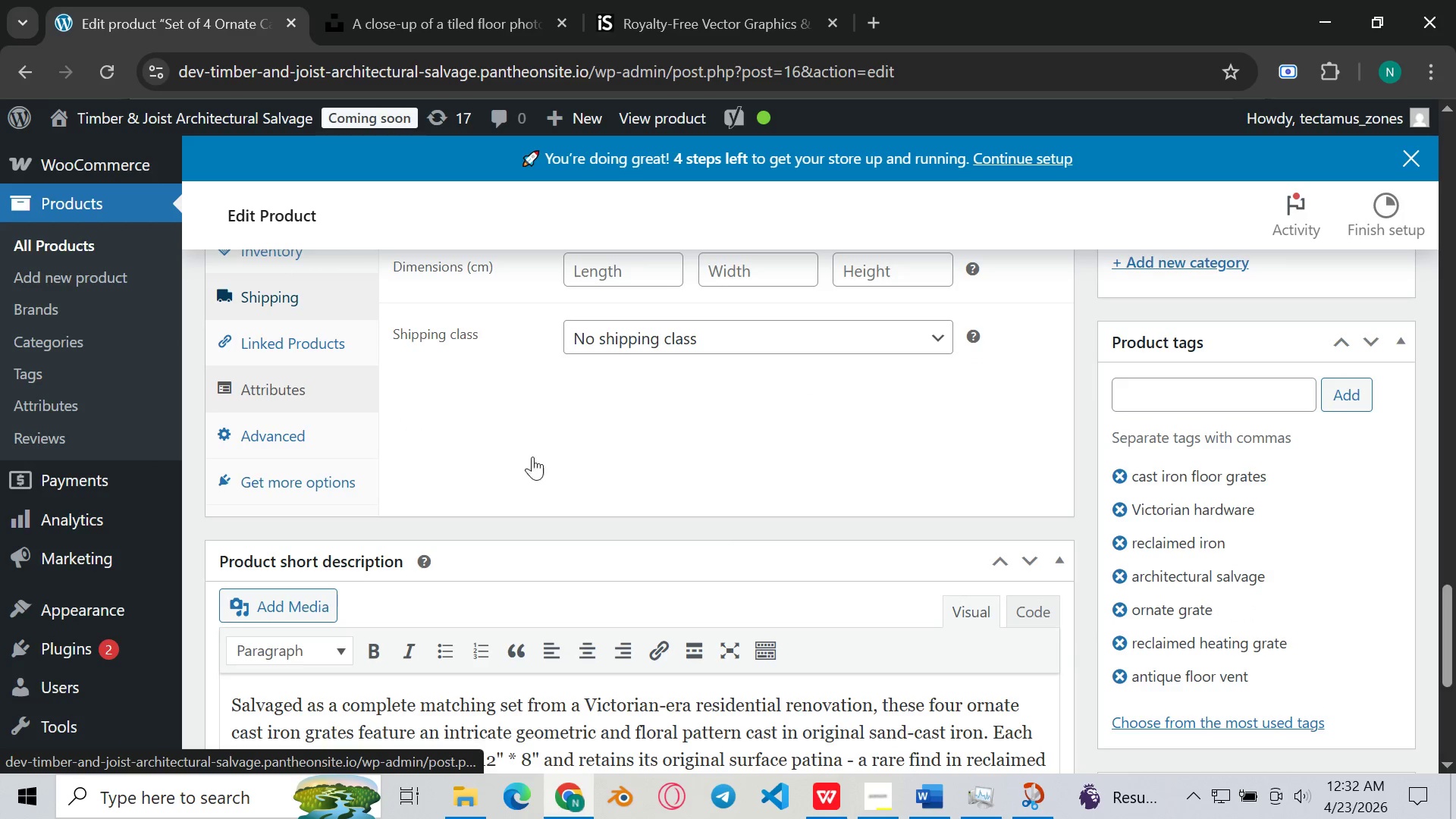 
scroll: coordinate [544, 459], scroll_direction: up, amount: 2.0
 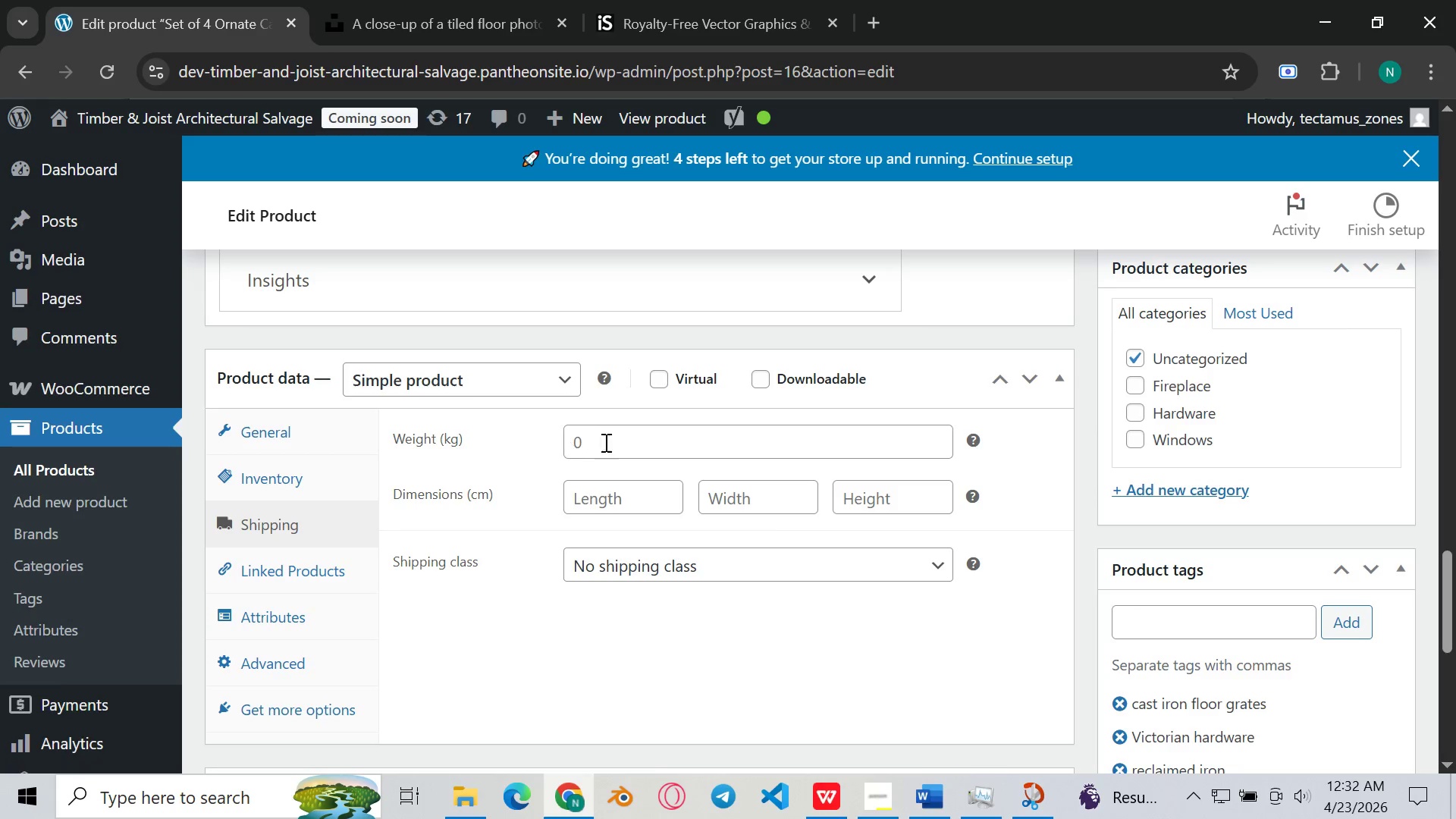 
left_click([605, 441])
 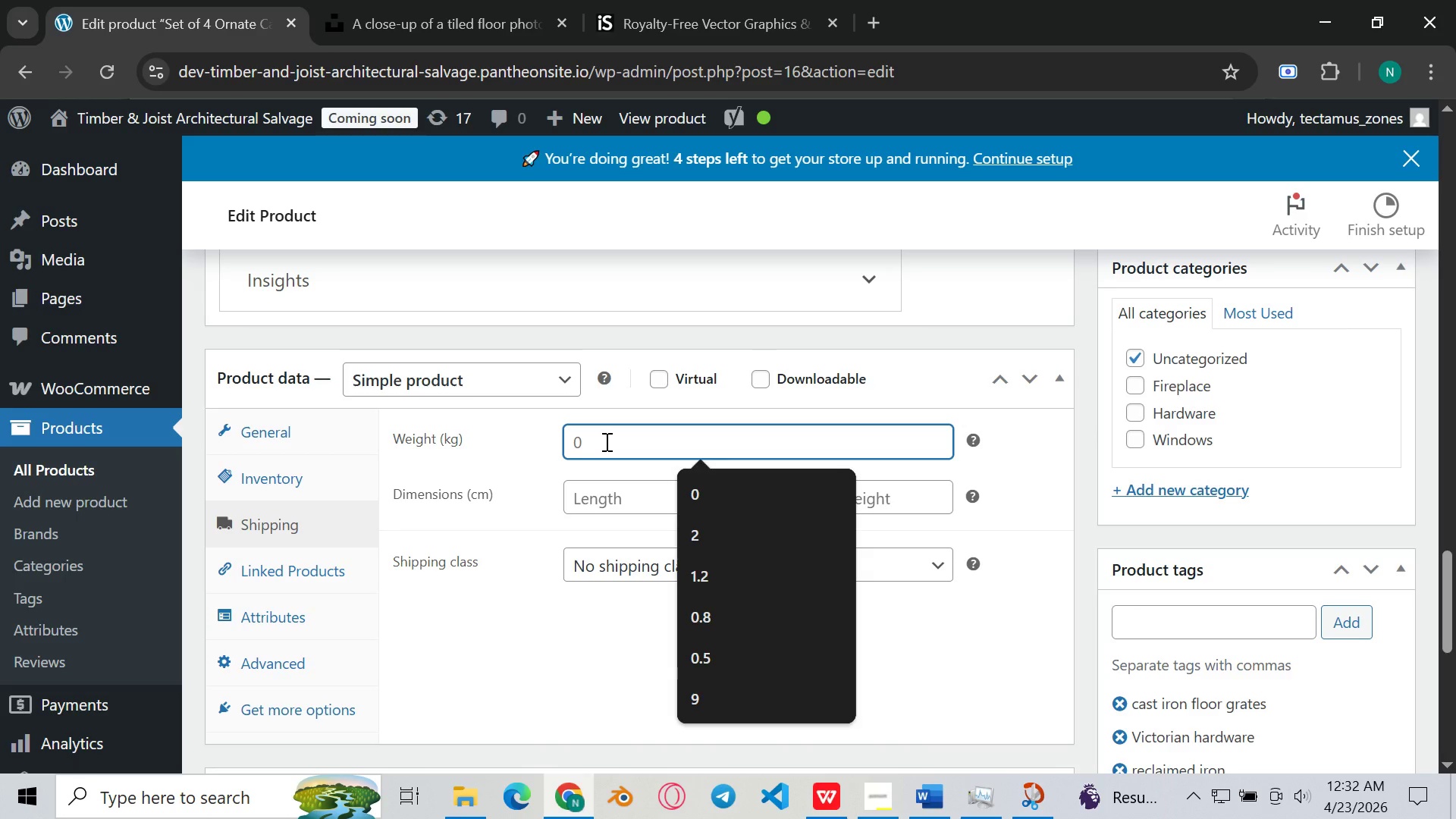 
type(15)
 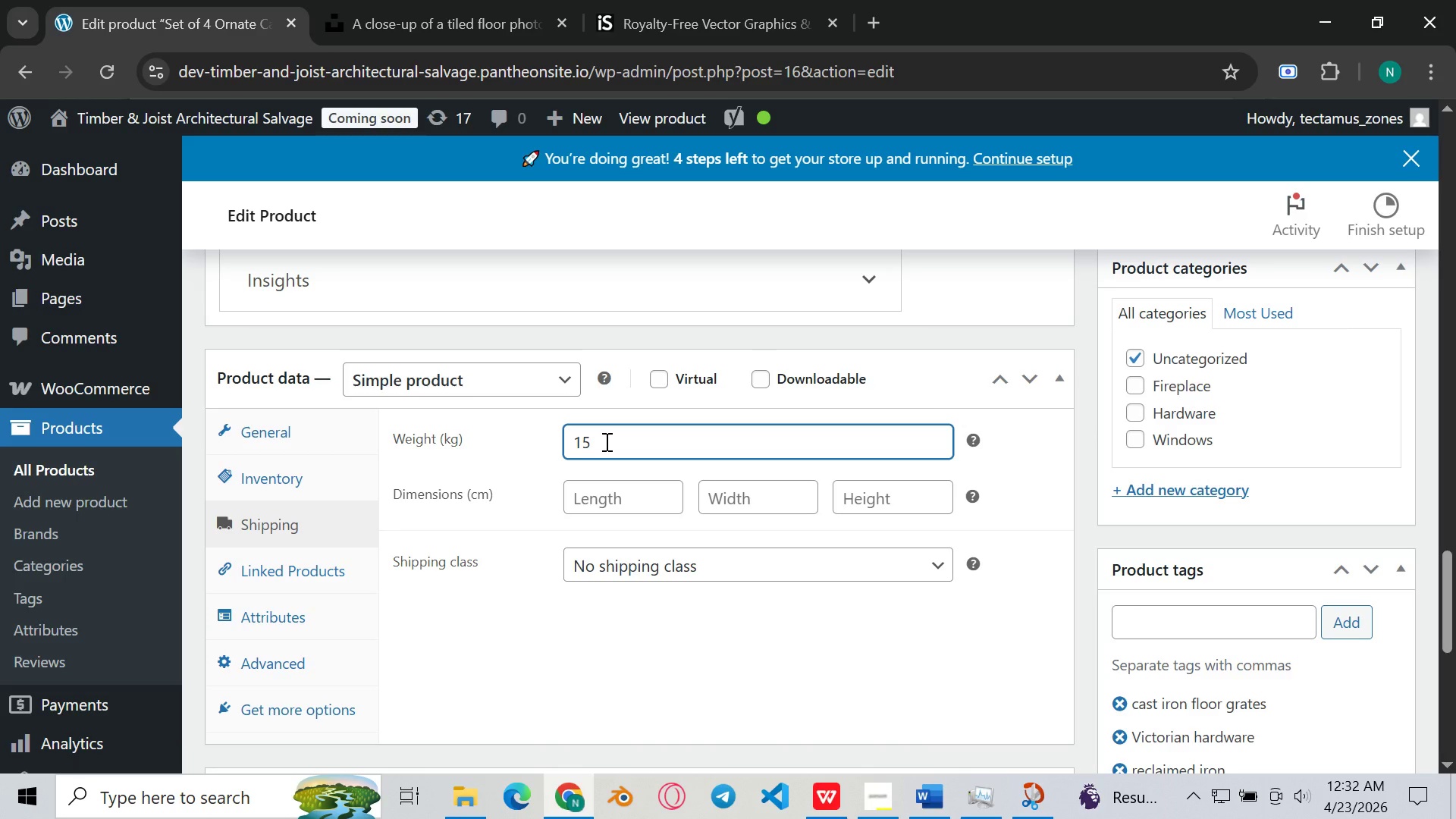 
scroll: coordinate [605, 441], scroll_direction: down, amount: 1.0
 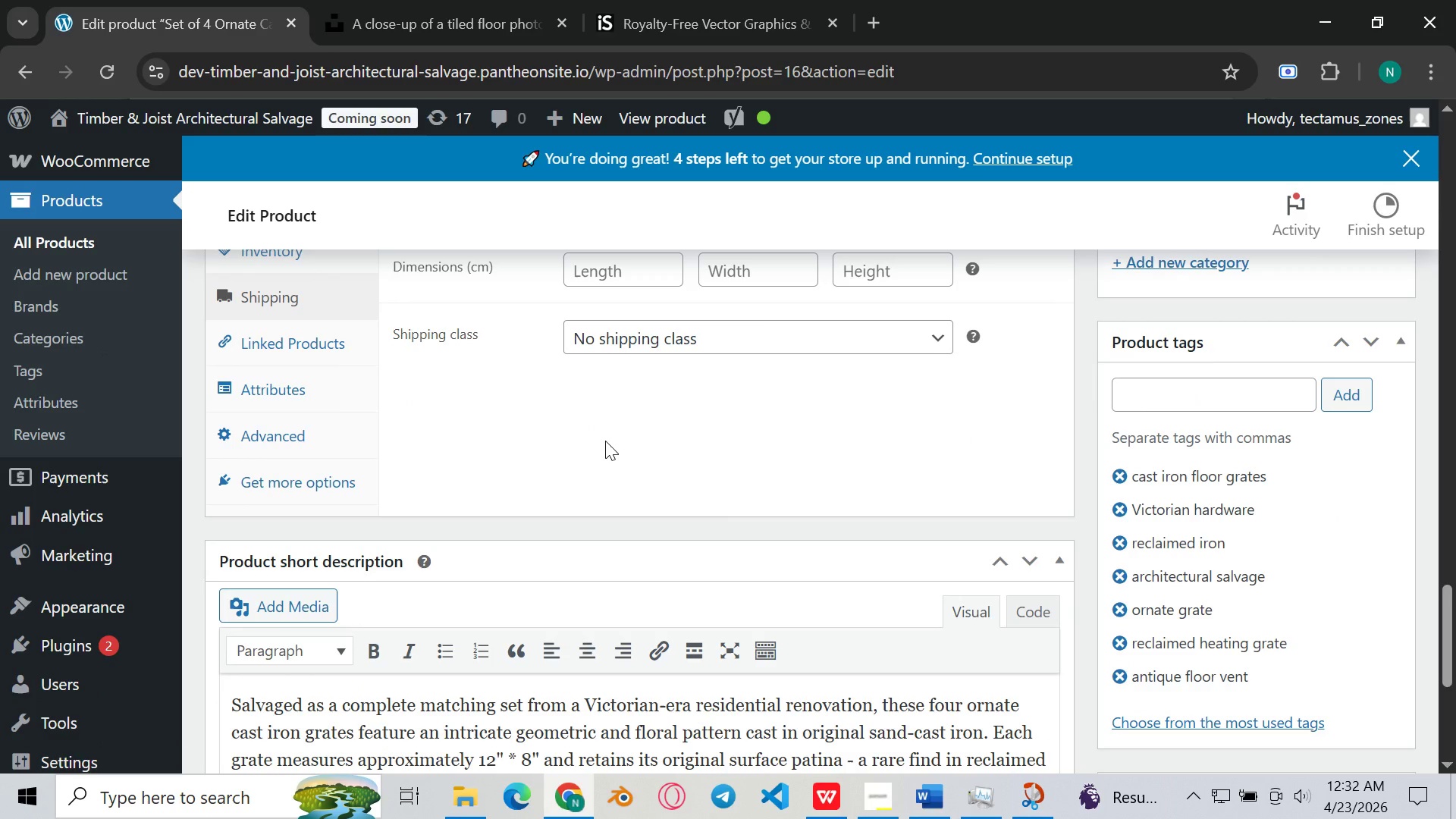 
scroll: coordinate [1159, 617], scroll_direction: none, amount: 0.0
 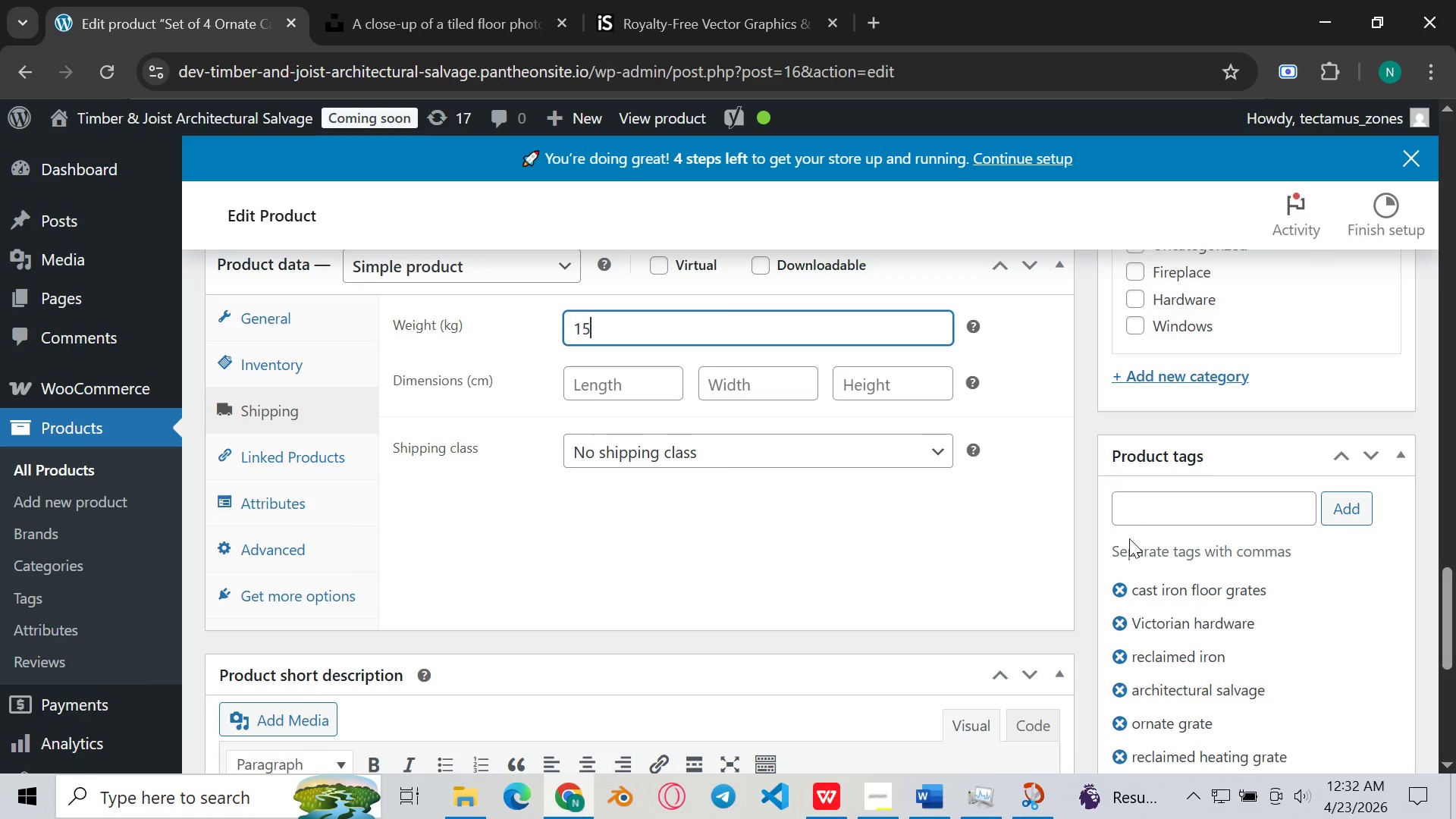 
scroll: coordinate [1136, 518], scroll_direction: up, amount: 2.0
 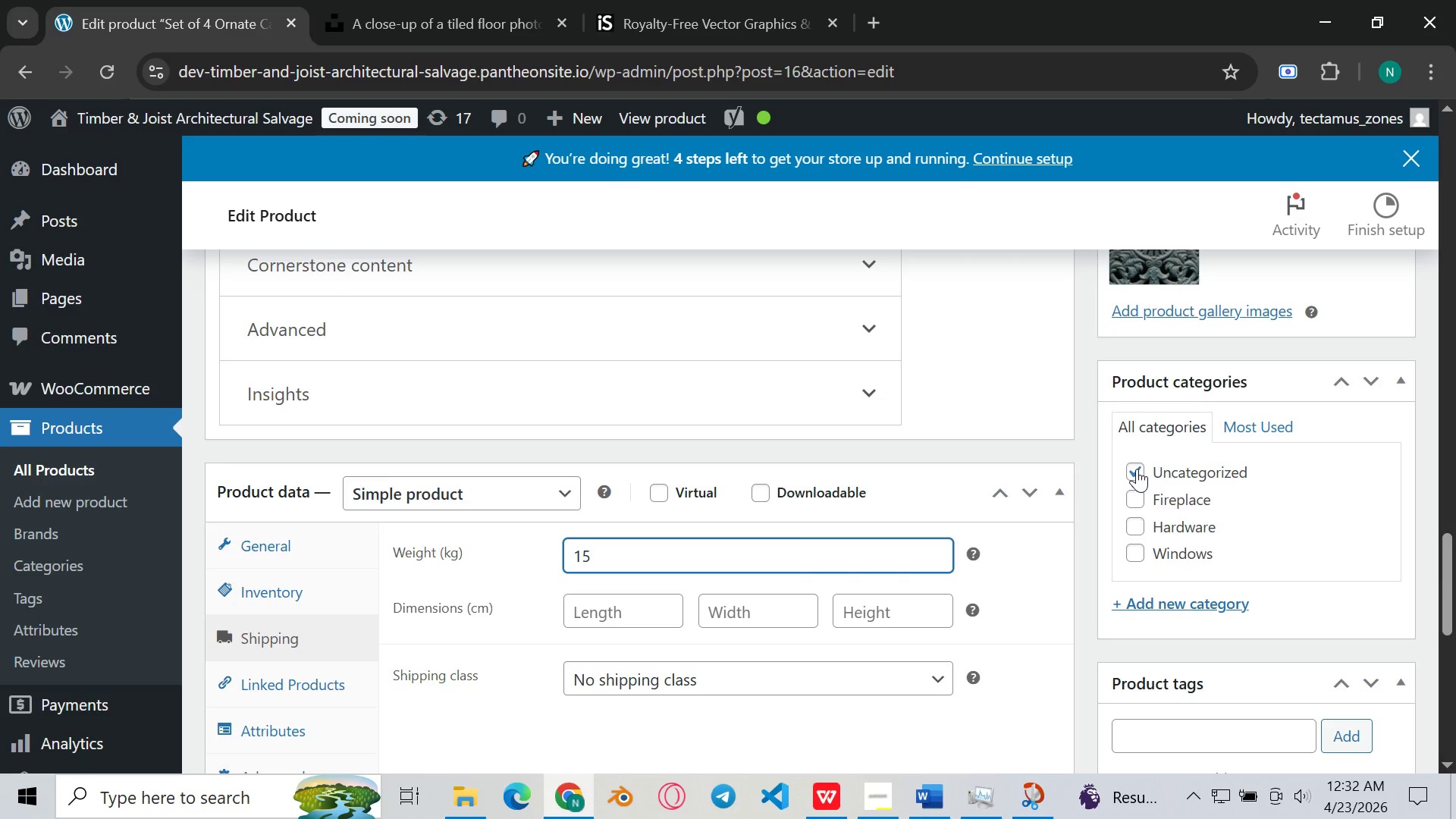 
left_click([1137, 469])
 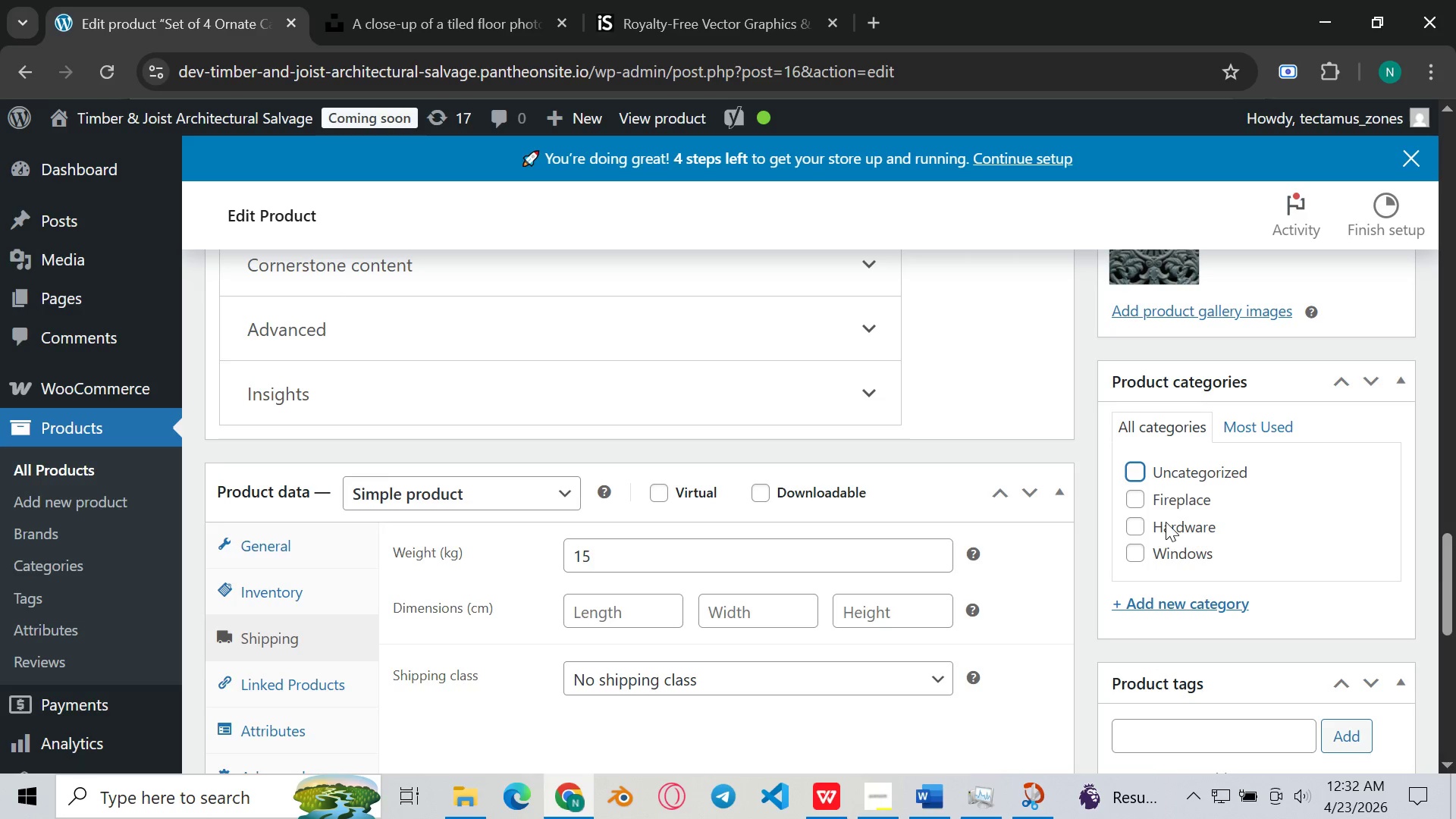 
left_click([1168, 531])
 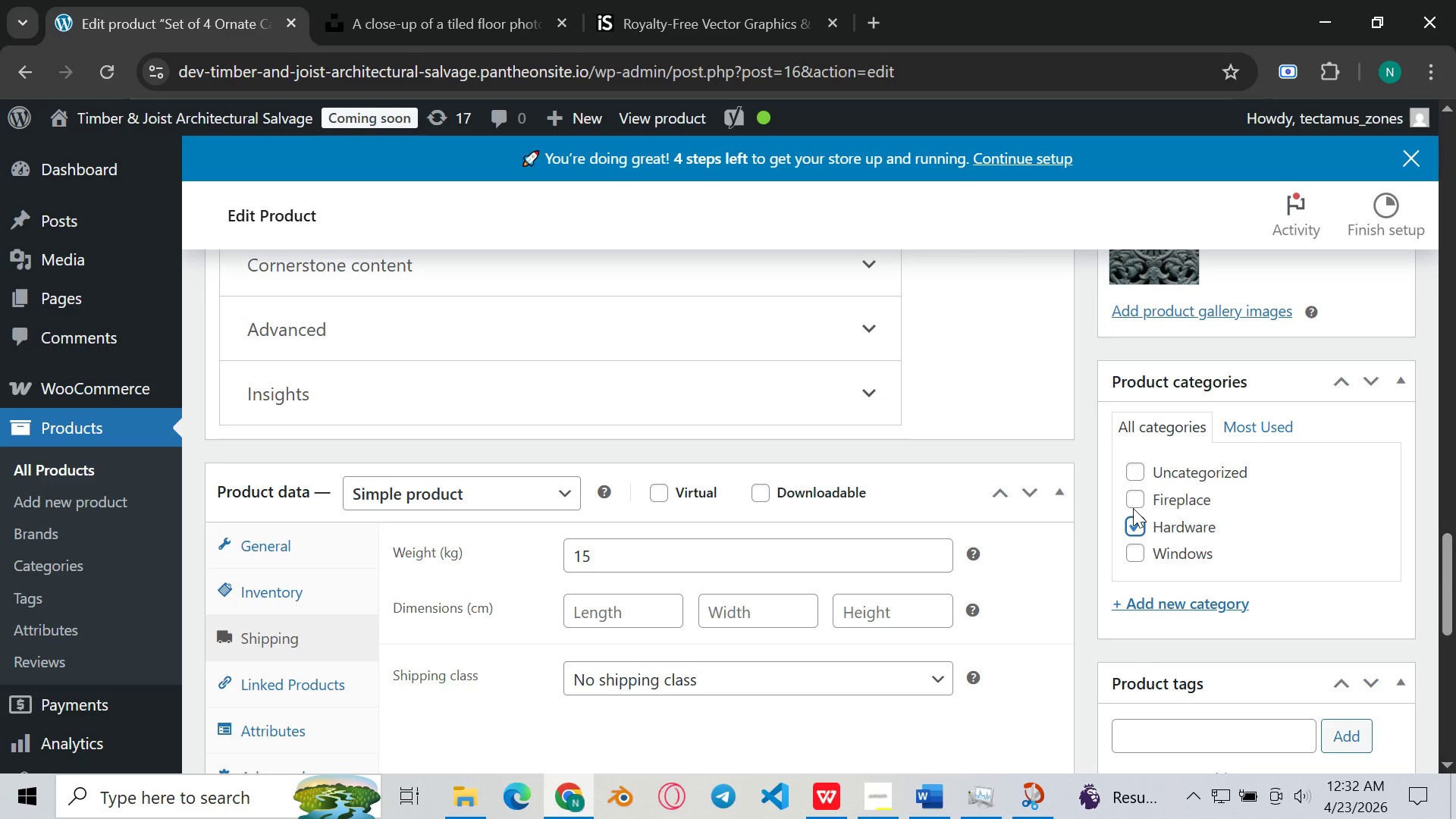 
scroll: coordinate [1138, 508], scroll_direction: down, amount: 1.0
 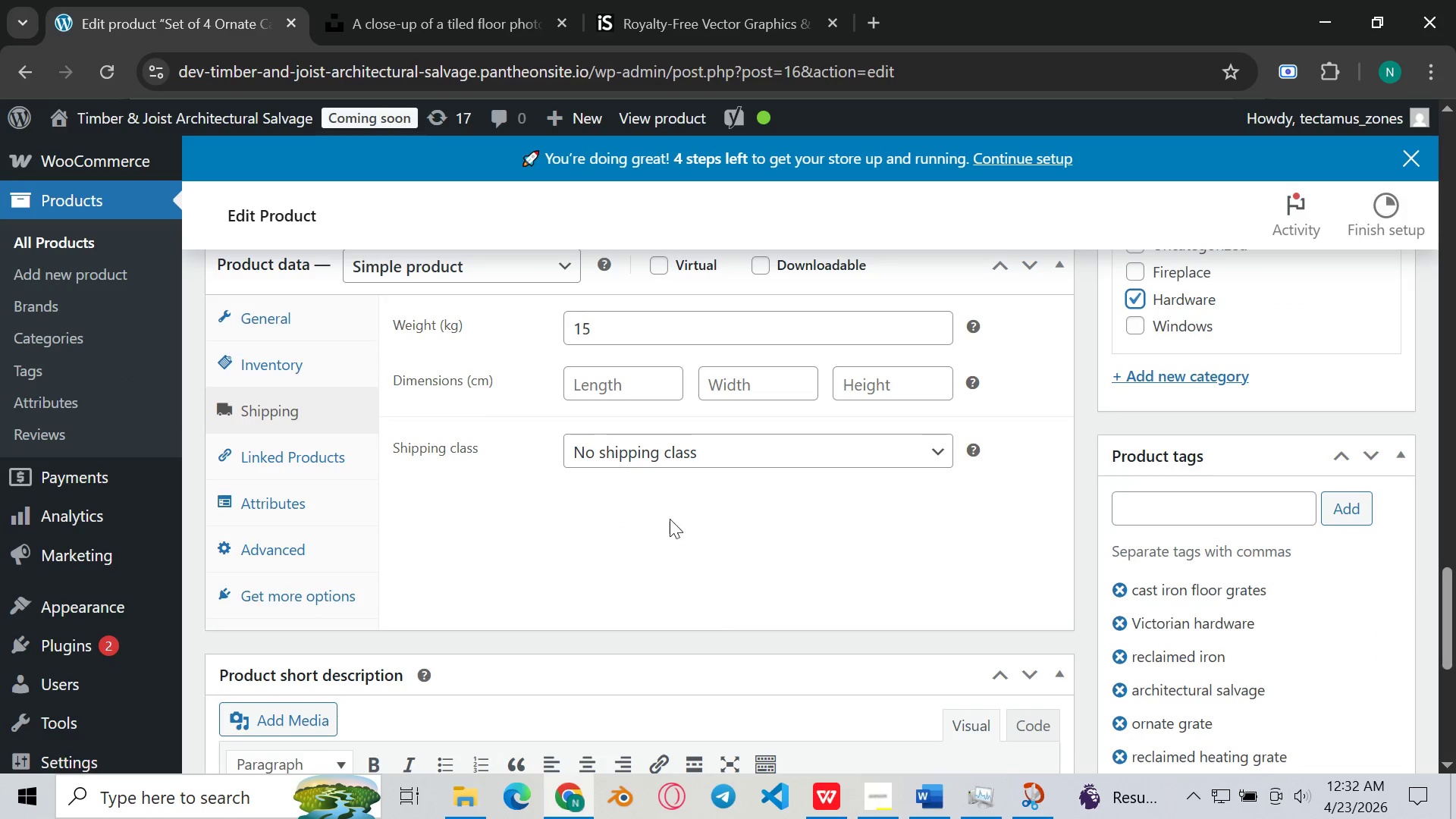 
scroll: coordinate [431, 469], scroll_direction: none, amount: 0.0
 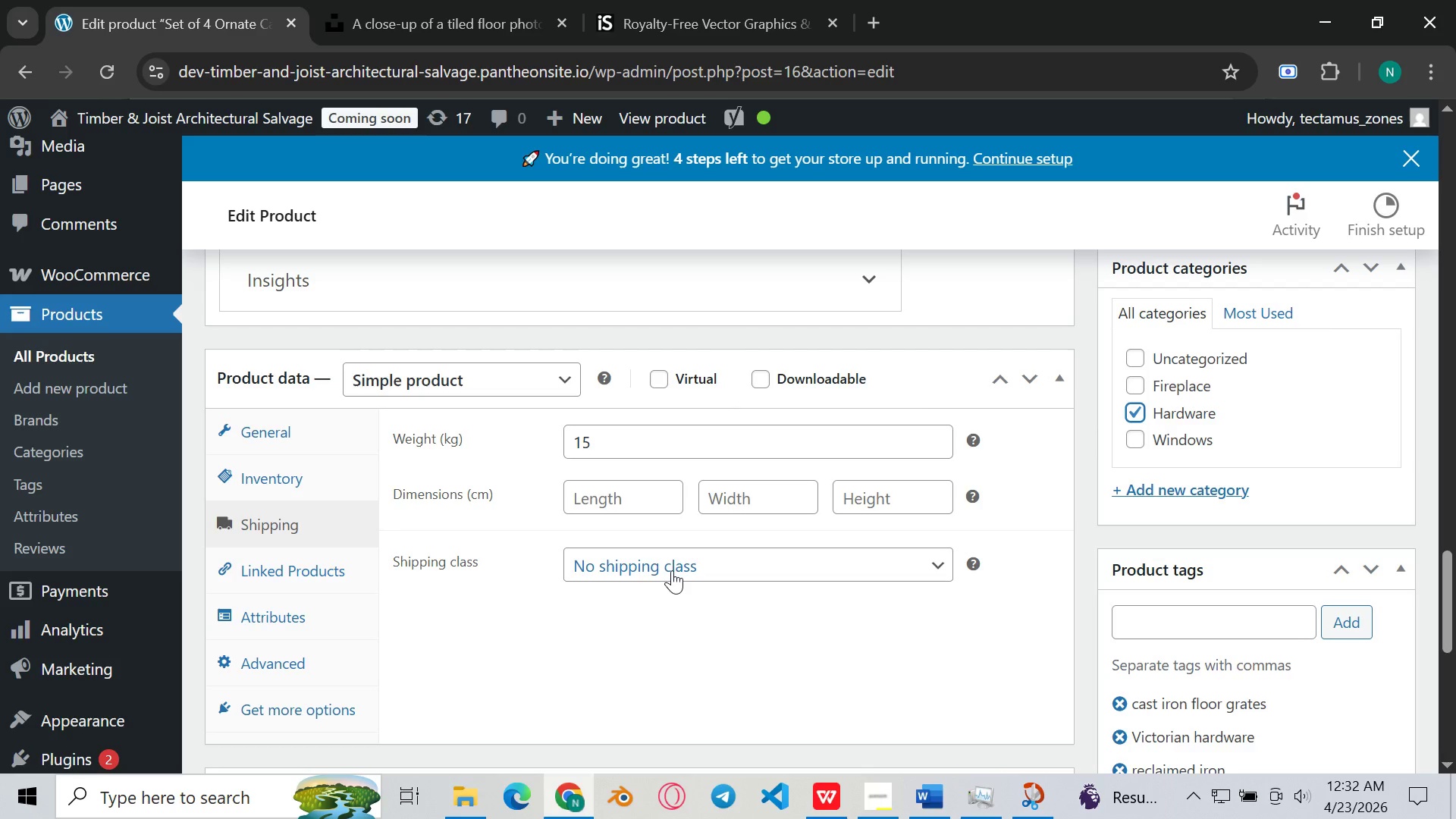 
double_click([672, 570])
 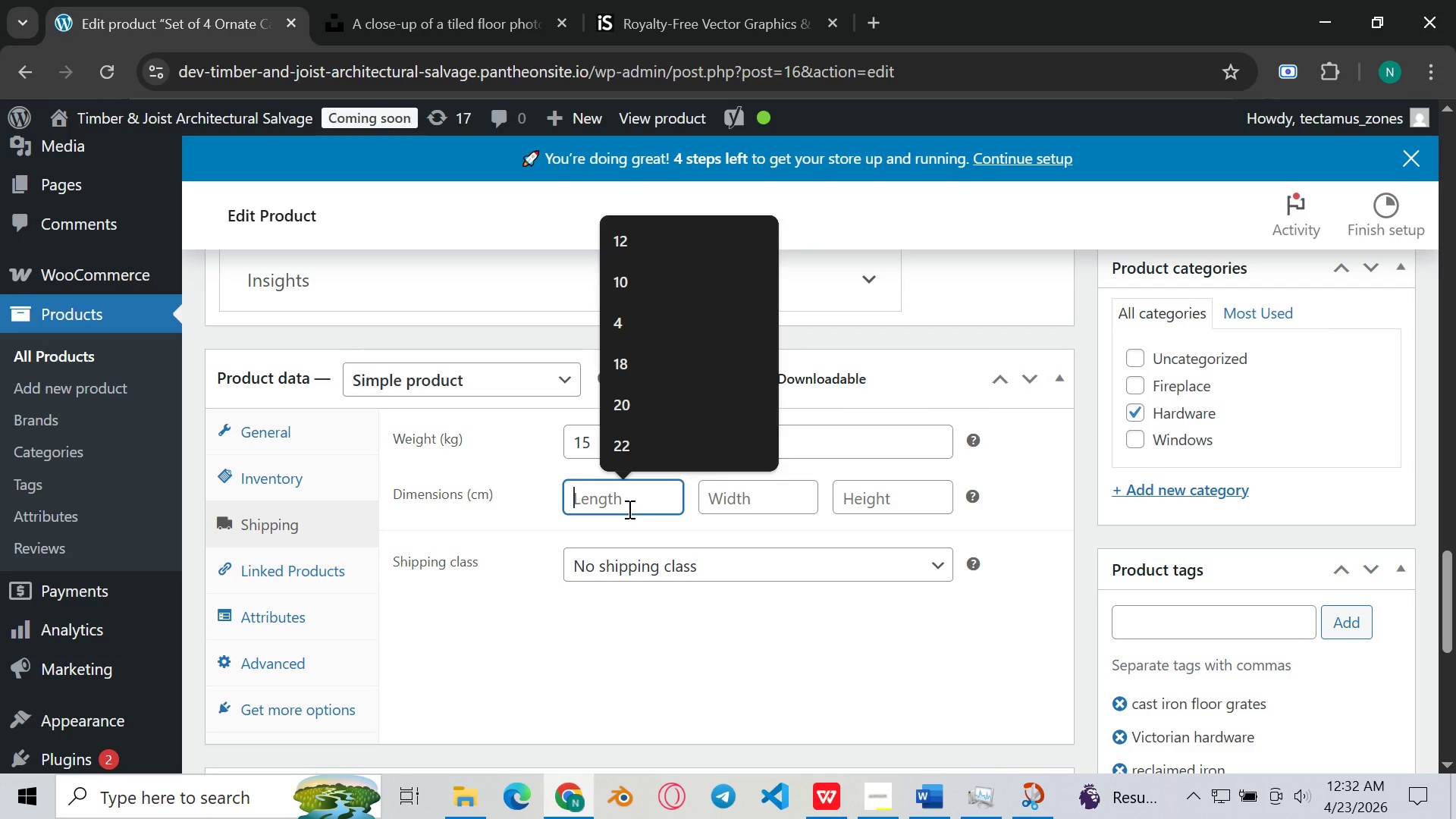 
left_click([628, 509])
 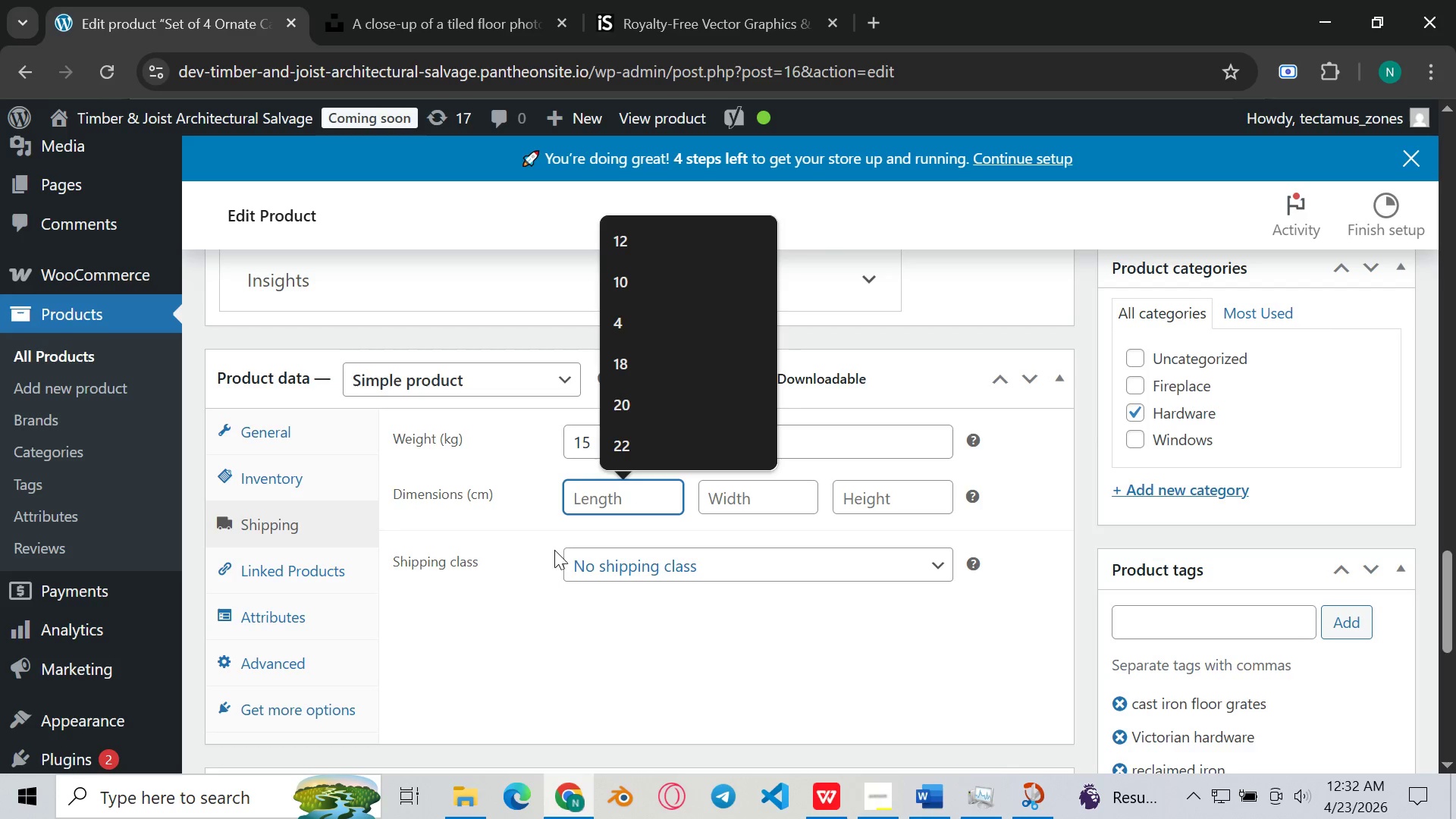 
left_click([545, 549])
 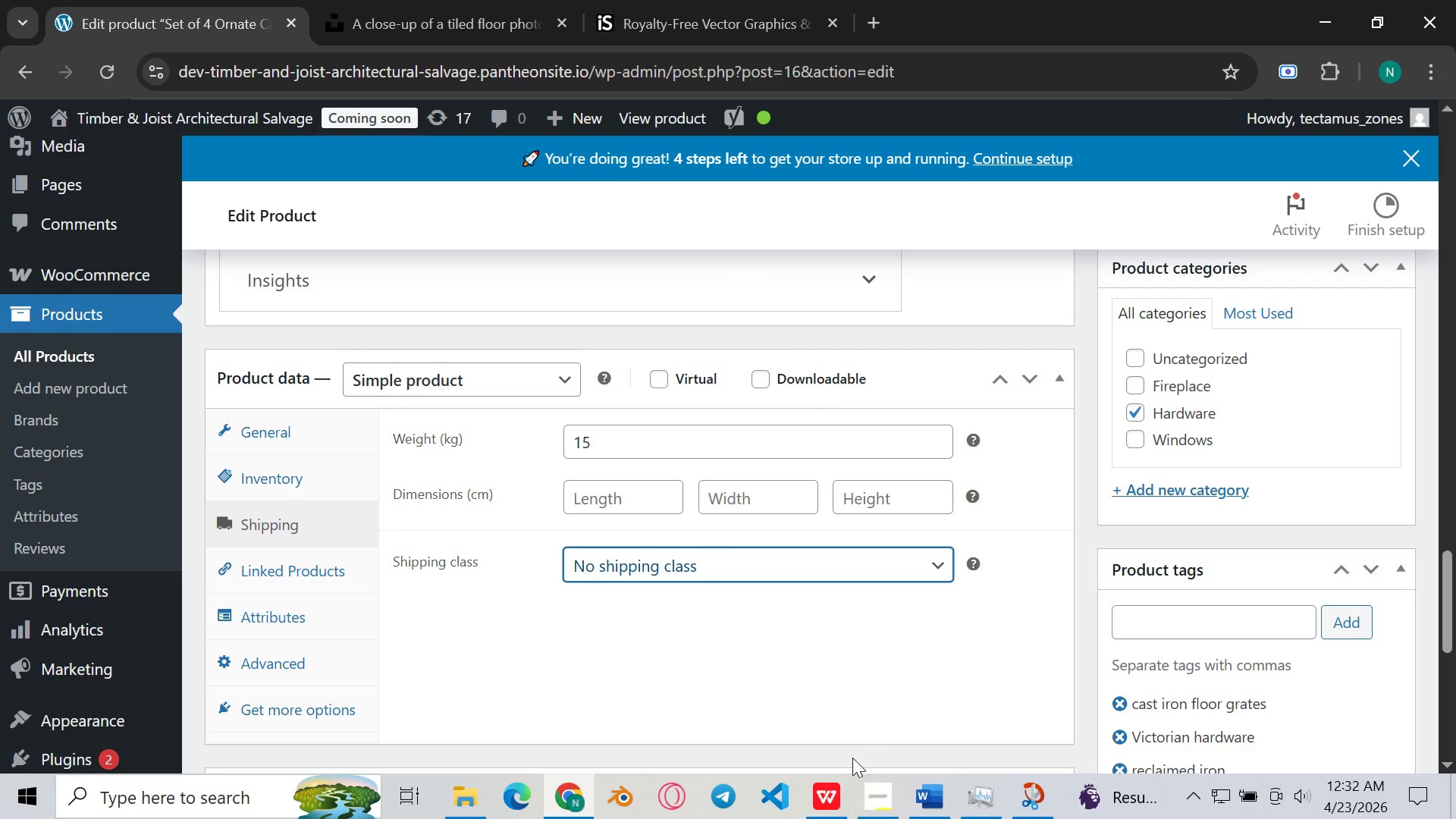 
left_click([878, 808])